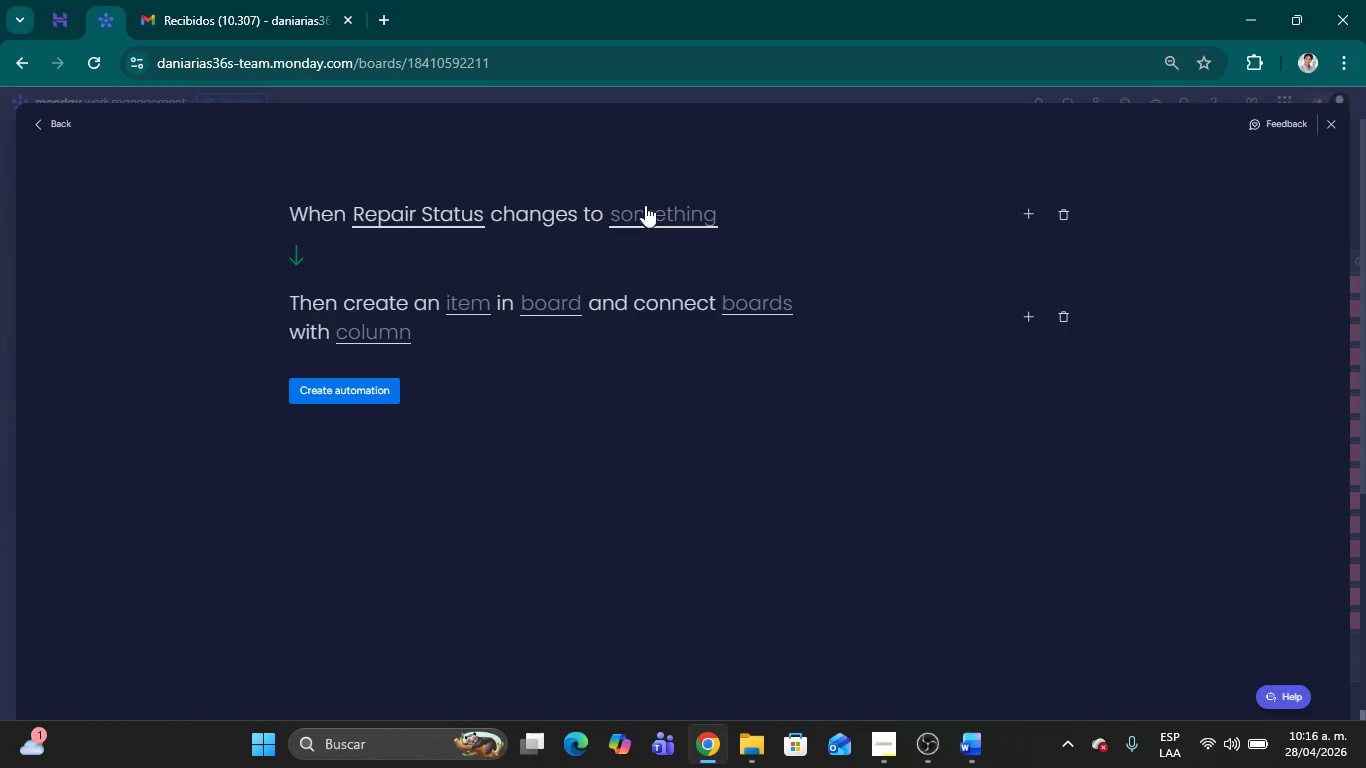 
left_click([645, 205])
 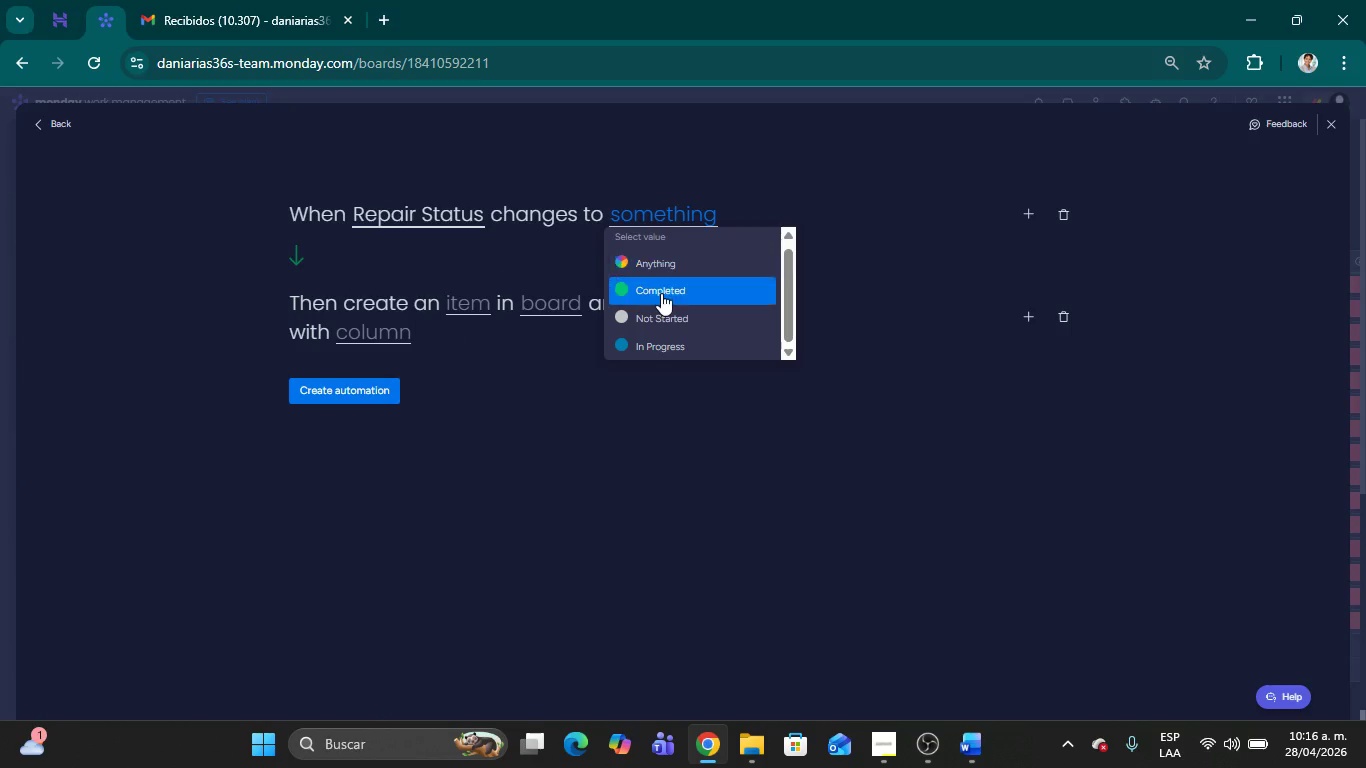 
left_click([661, 293])
 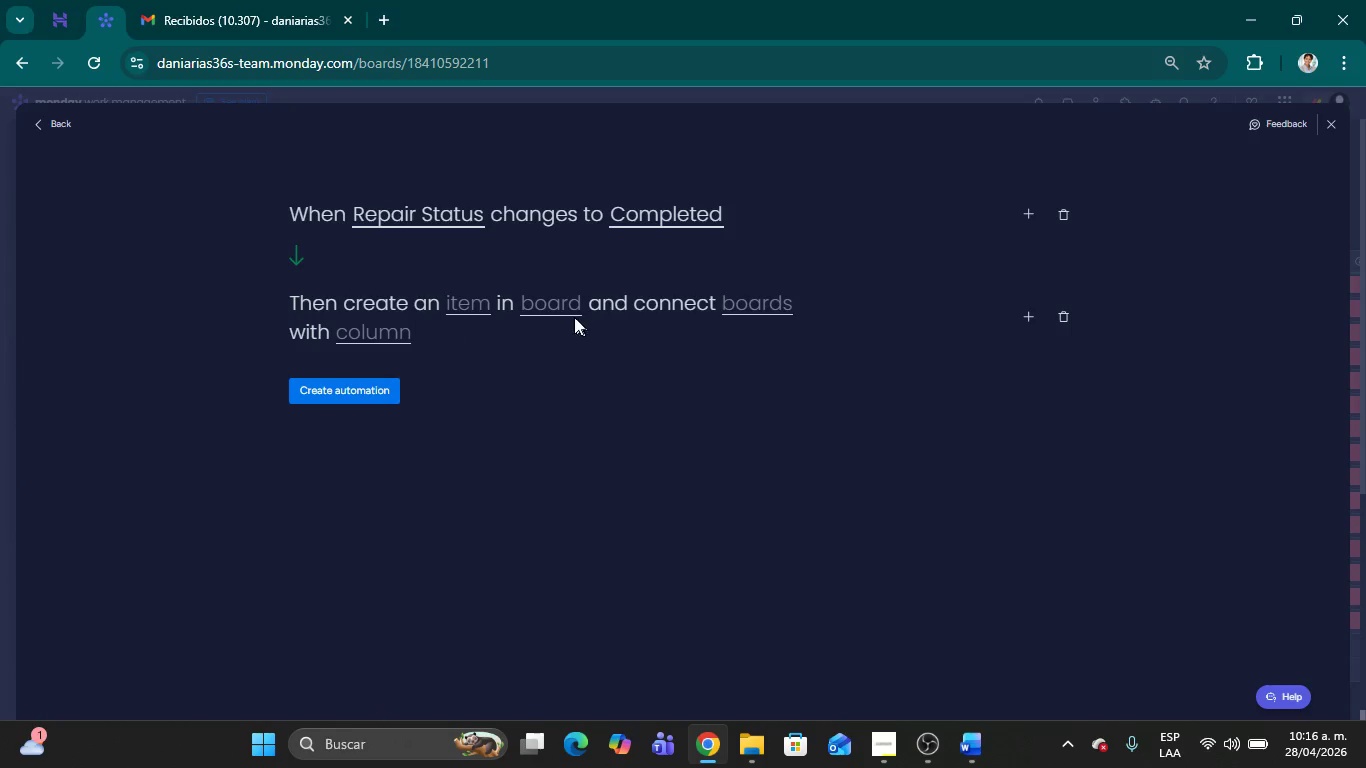 
left_click([555, 311])
 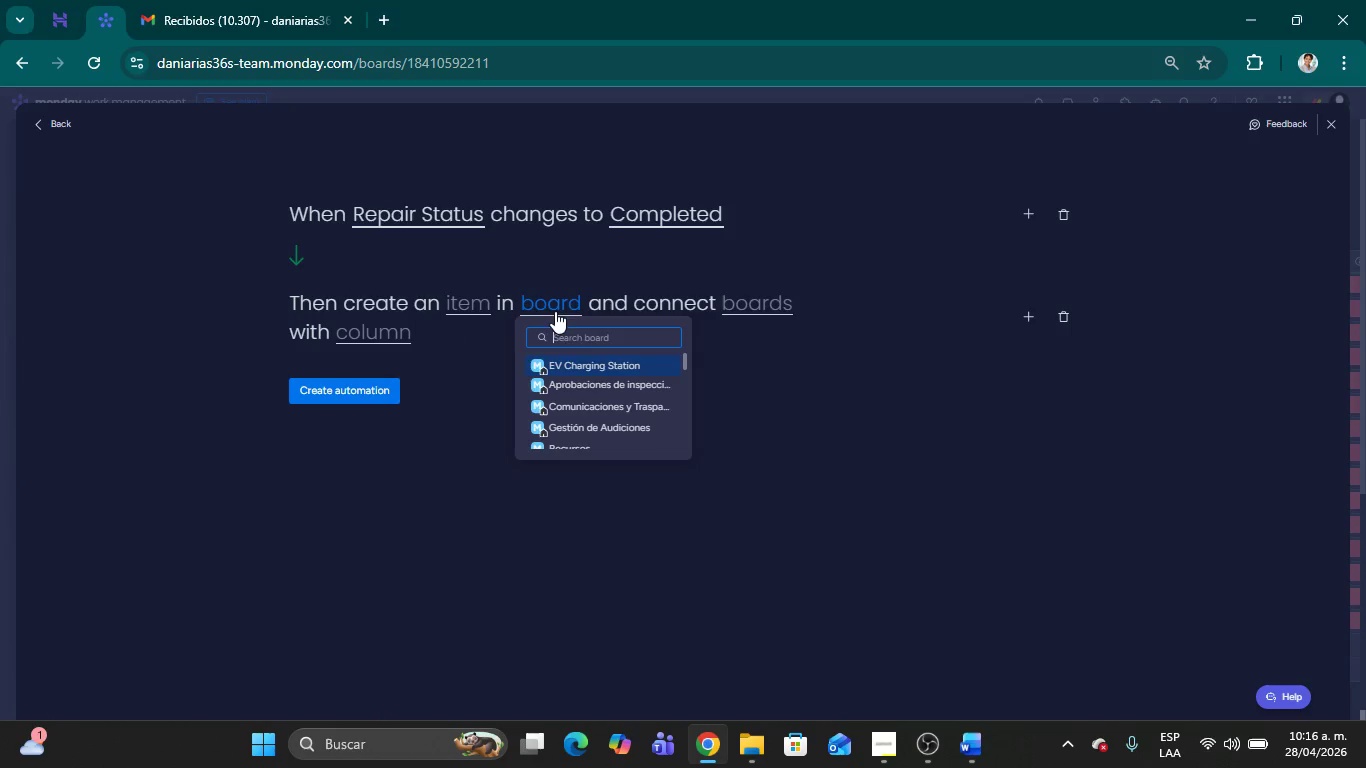 
scroll: coordinate [601, 398], scroll_direction: down, amount: 18.0
 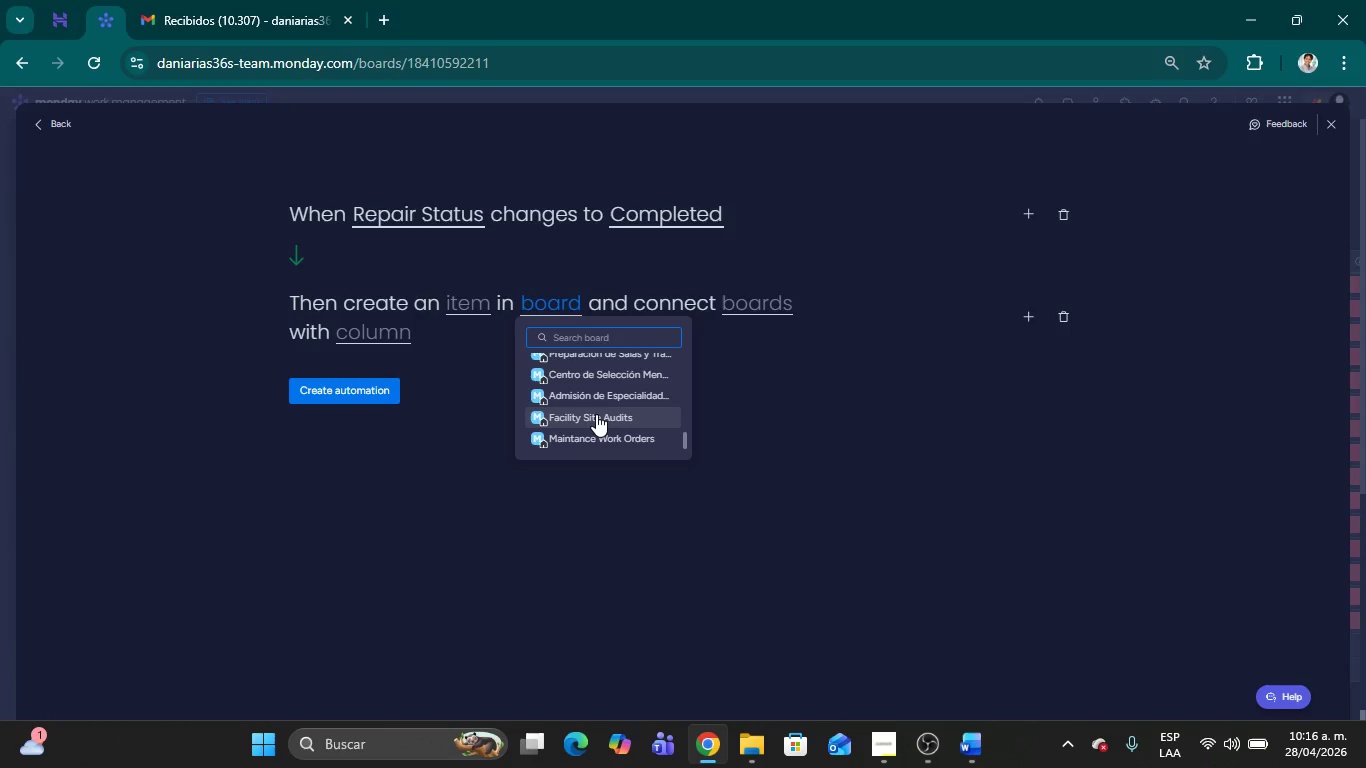 
left_click([596, 414])
 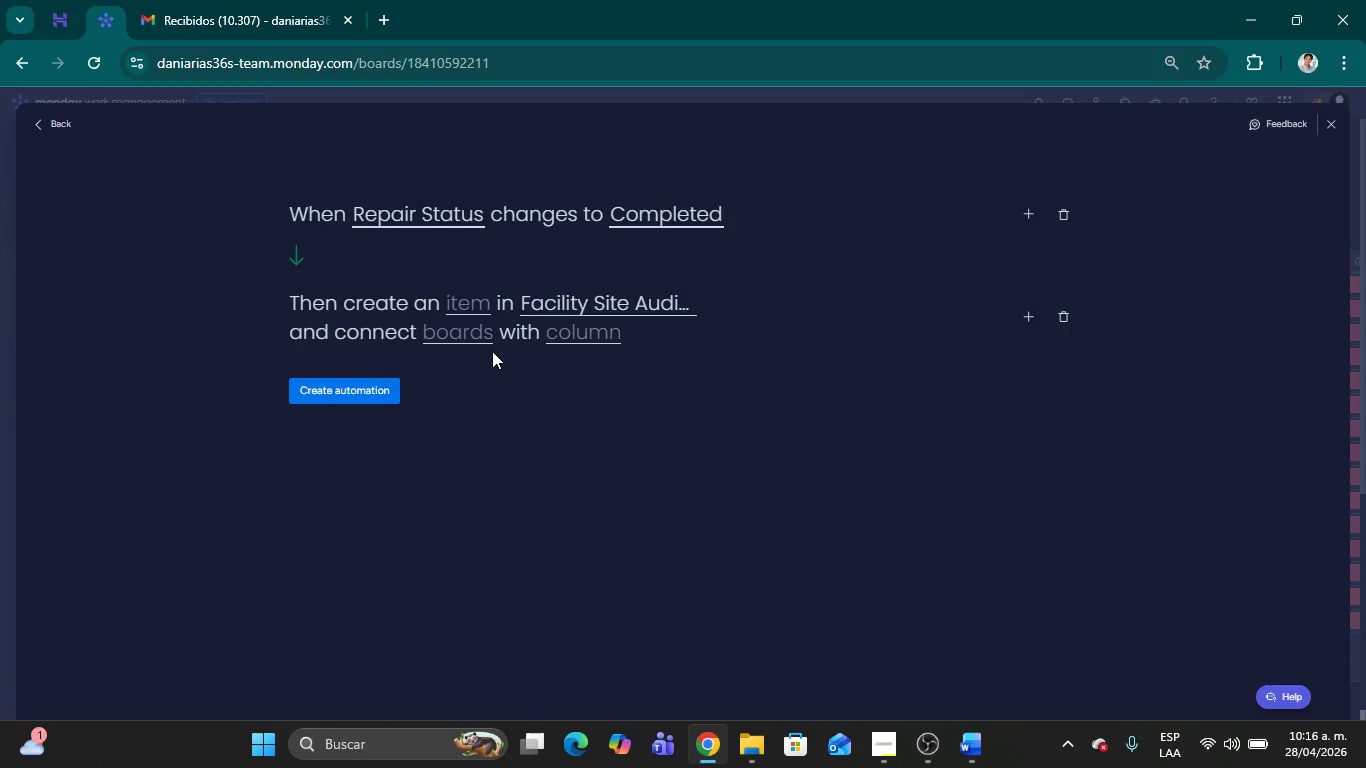 
wait(9.52)
 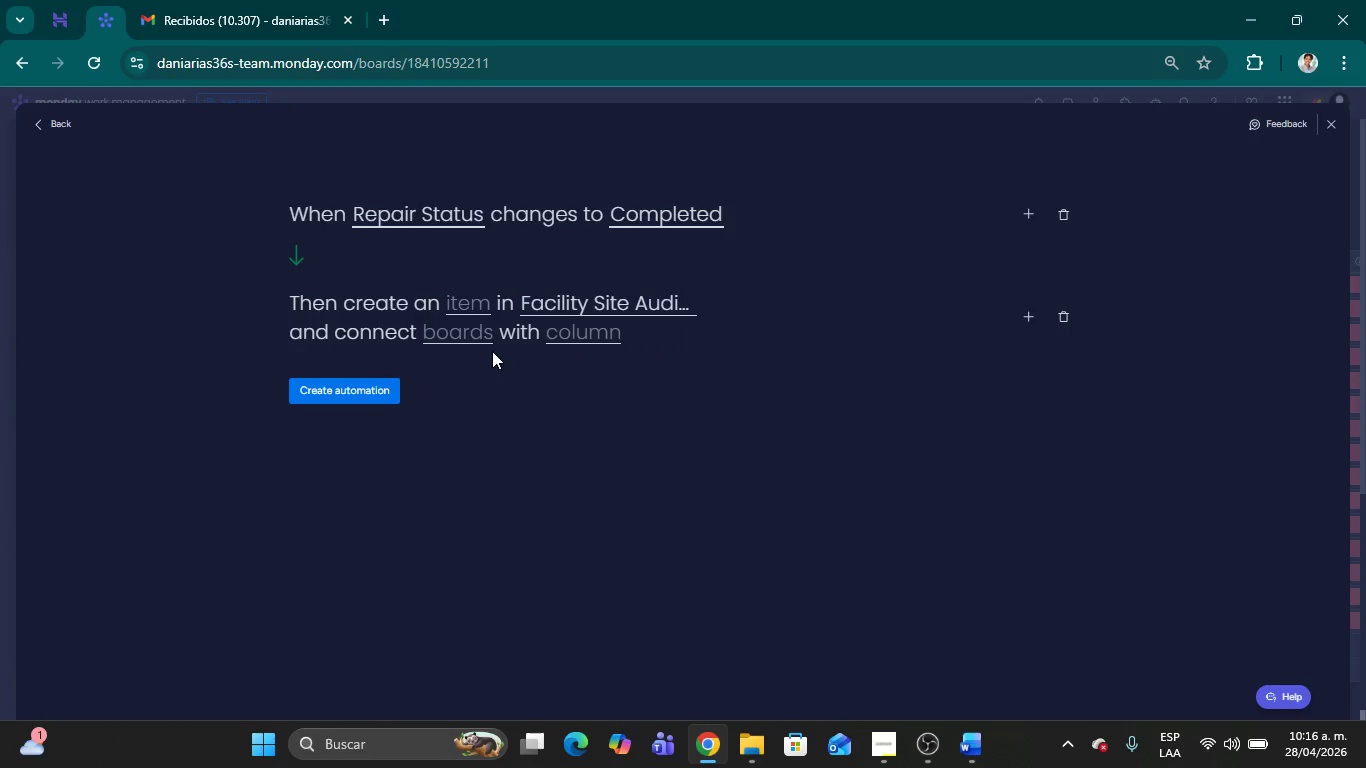 
left_click([460, 333])
 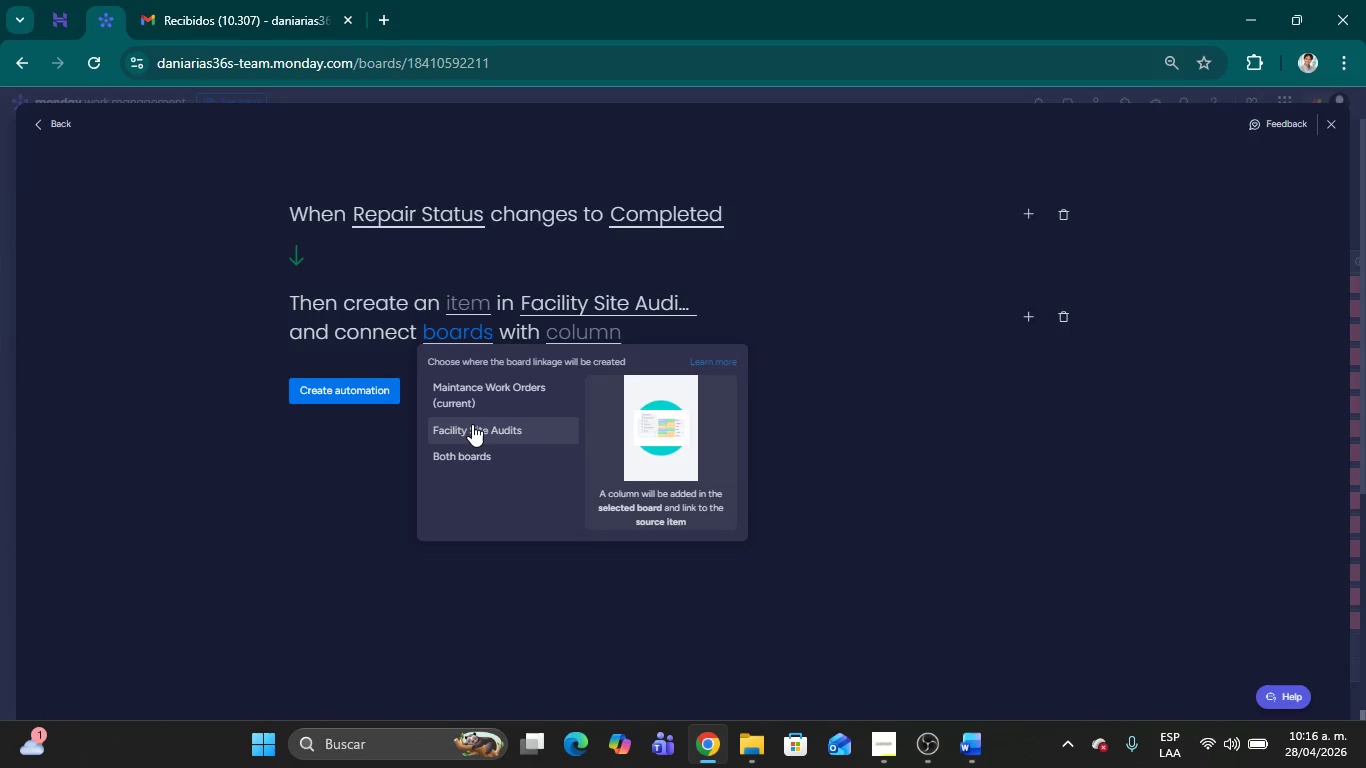 
wait(15.3)
 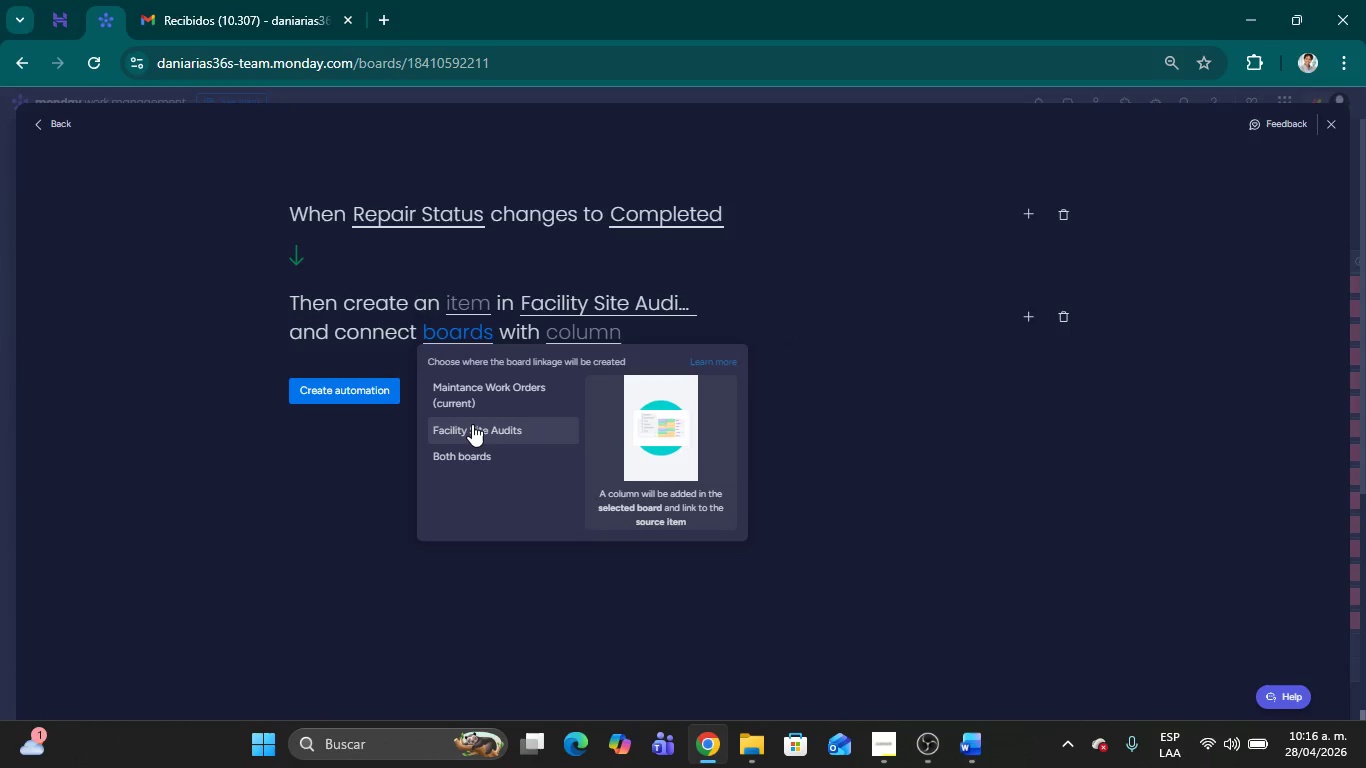 
left_click([472, 424])
 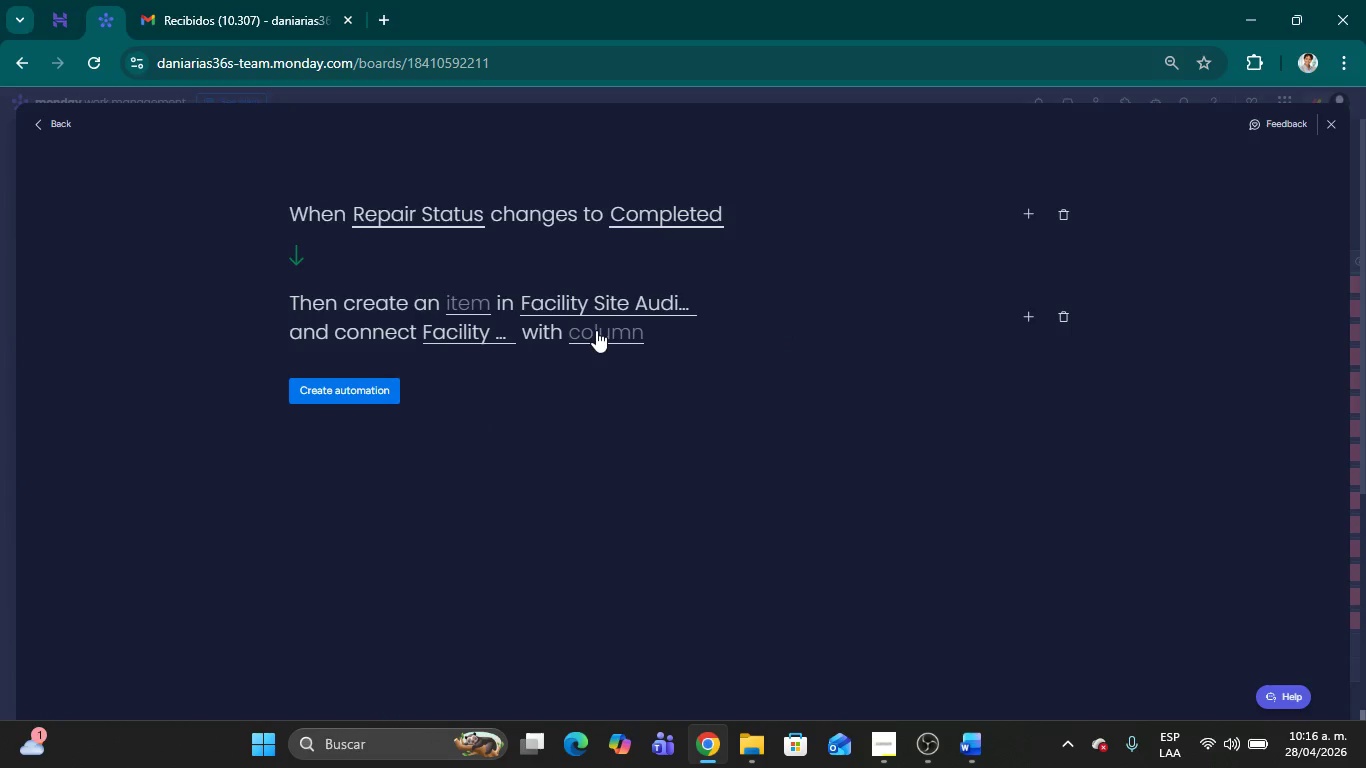 
left_click([596, 330])
 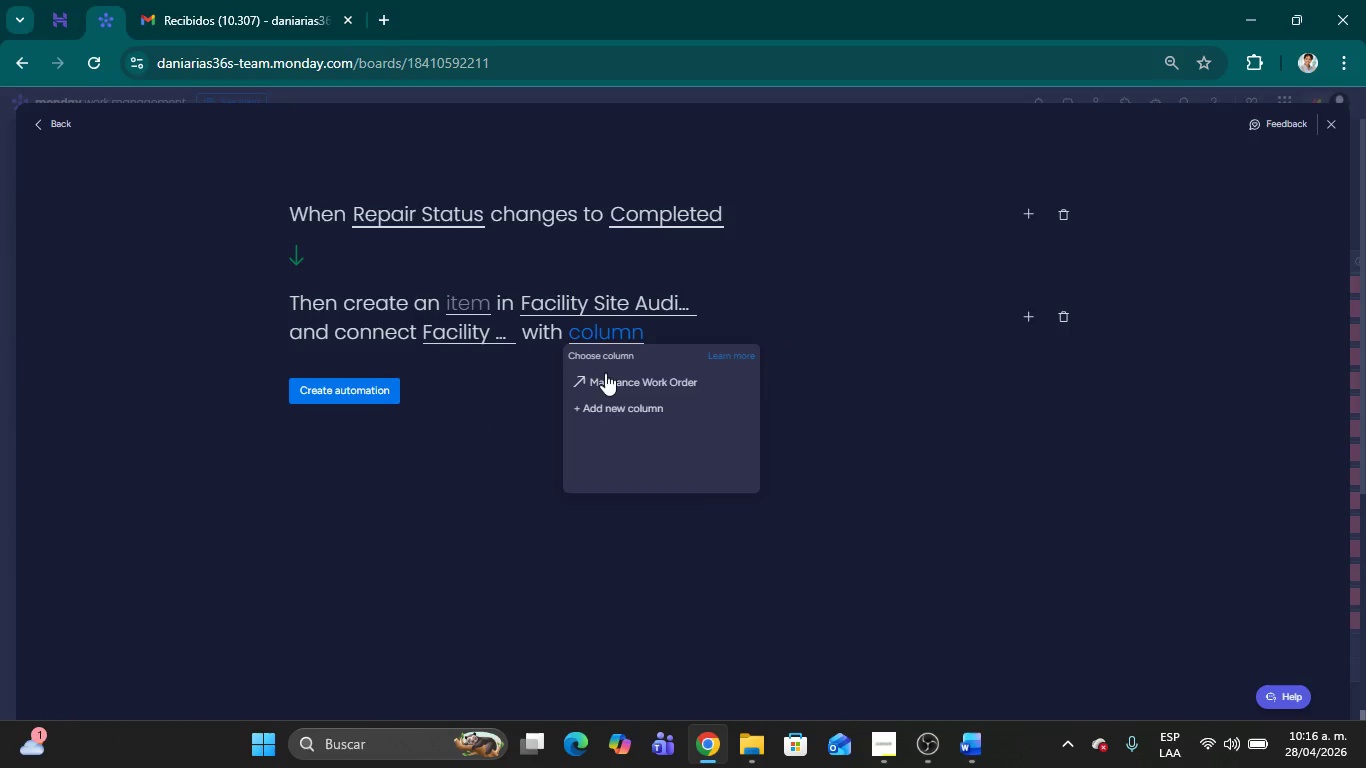 
left_click([607, 385])
 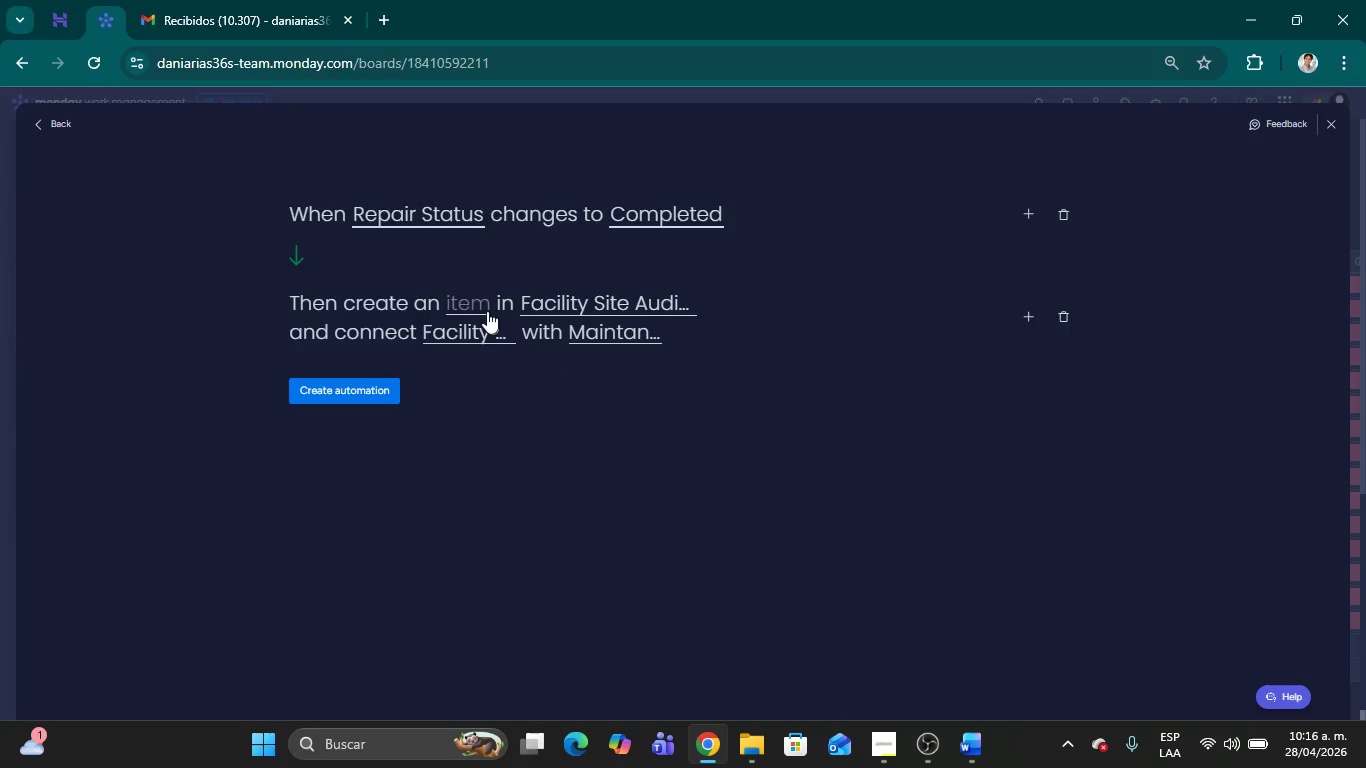 
left_click([478, 300])
 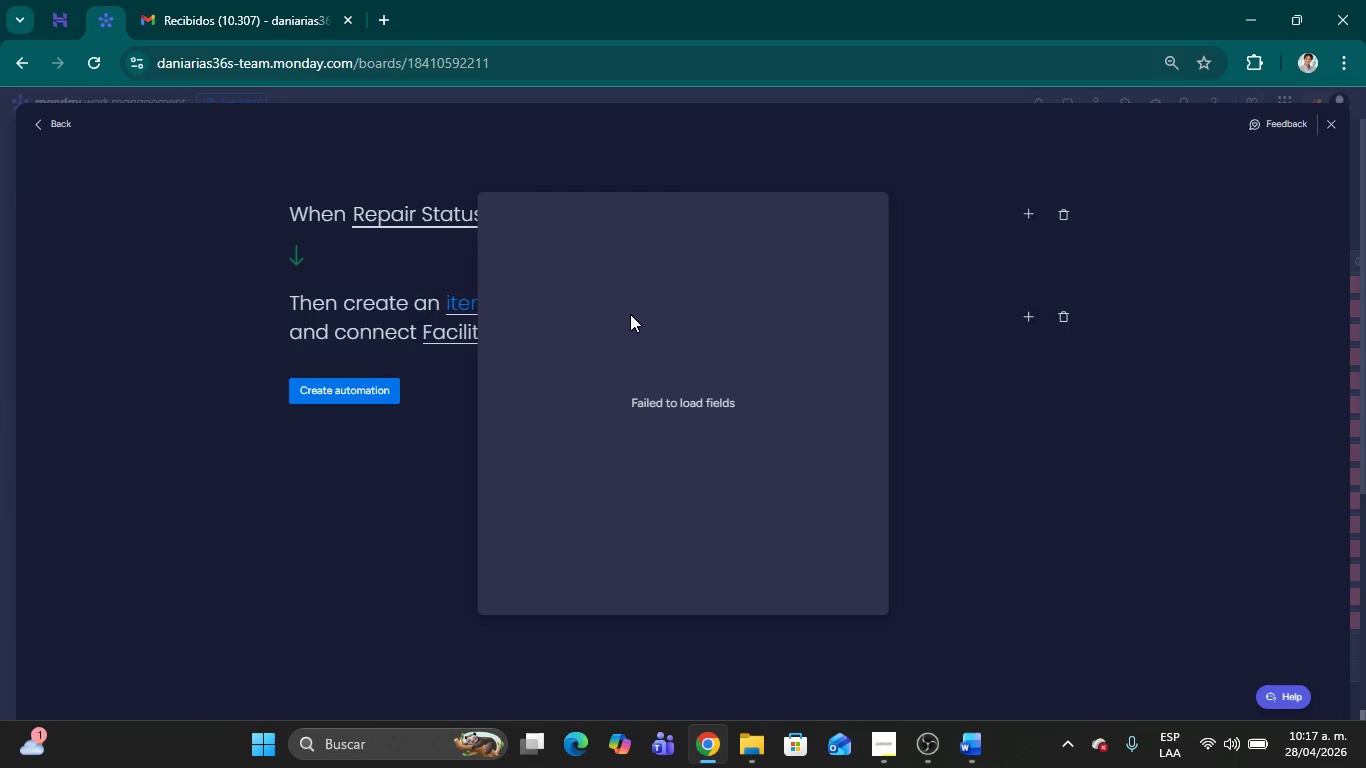 
wait(22.88)
 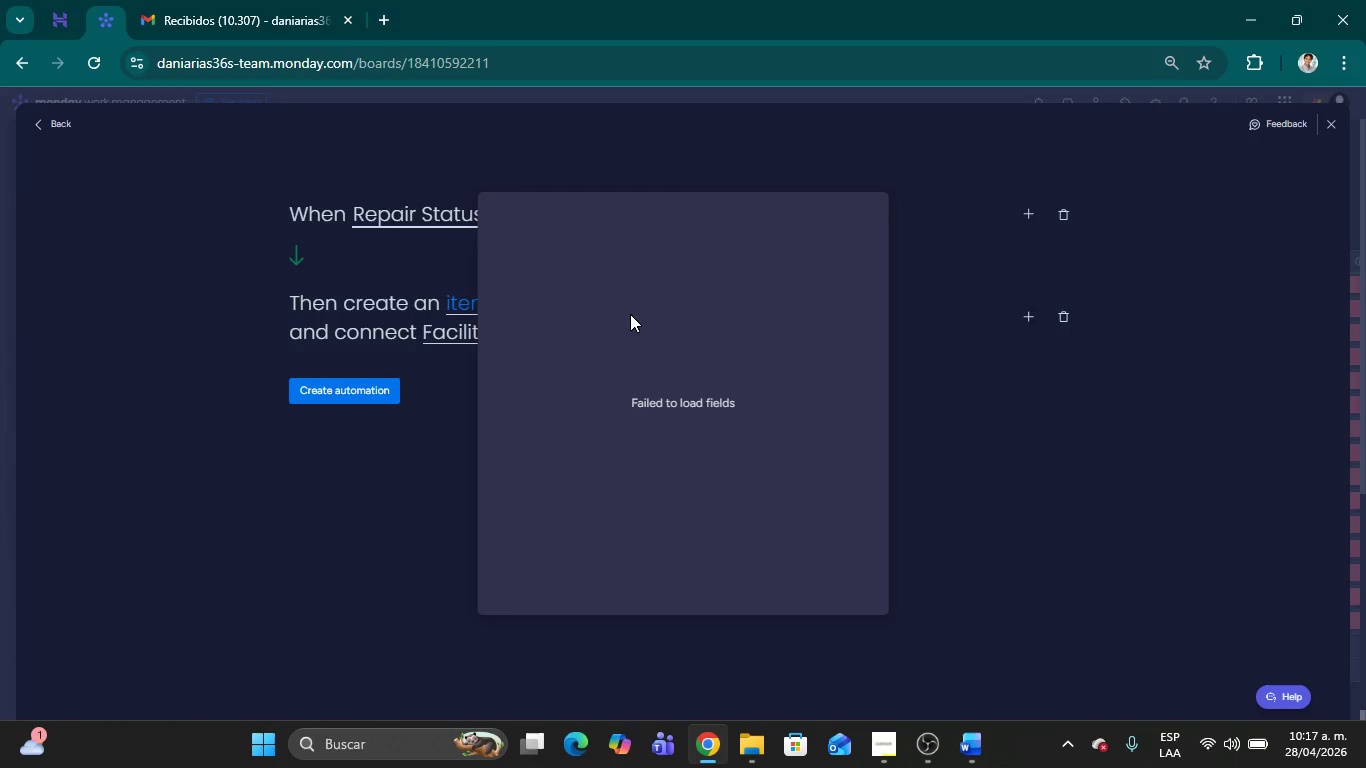 
left_click([332, 570])
 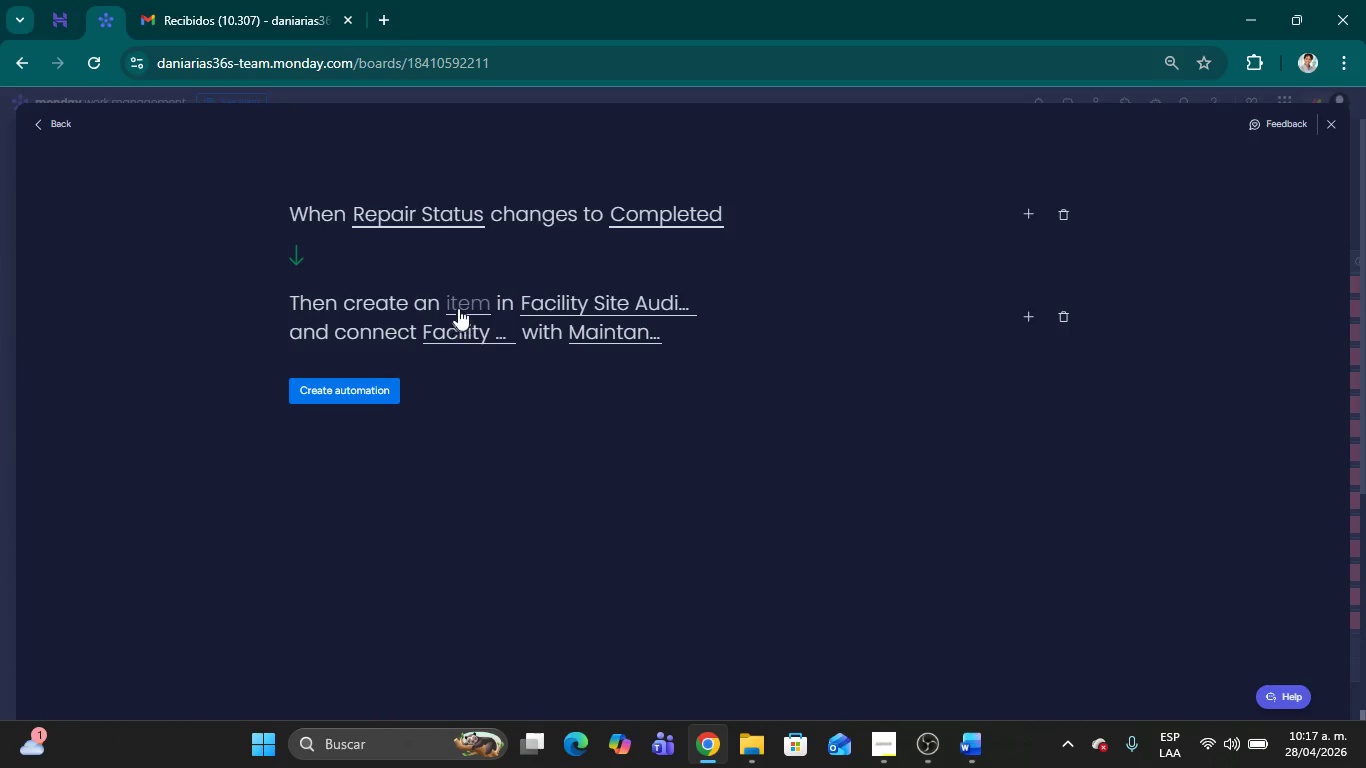 
left_click([461, 302])
 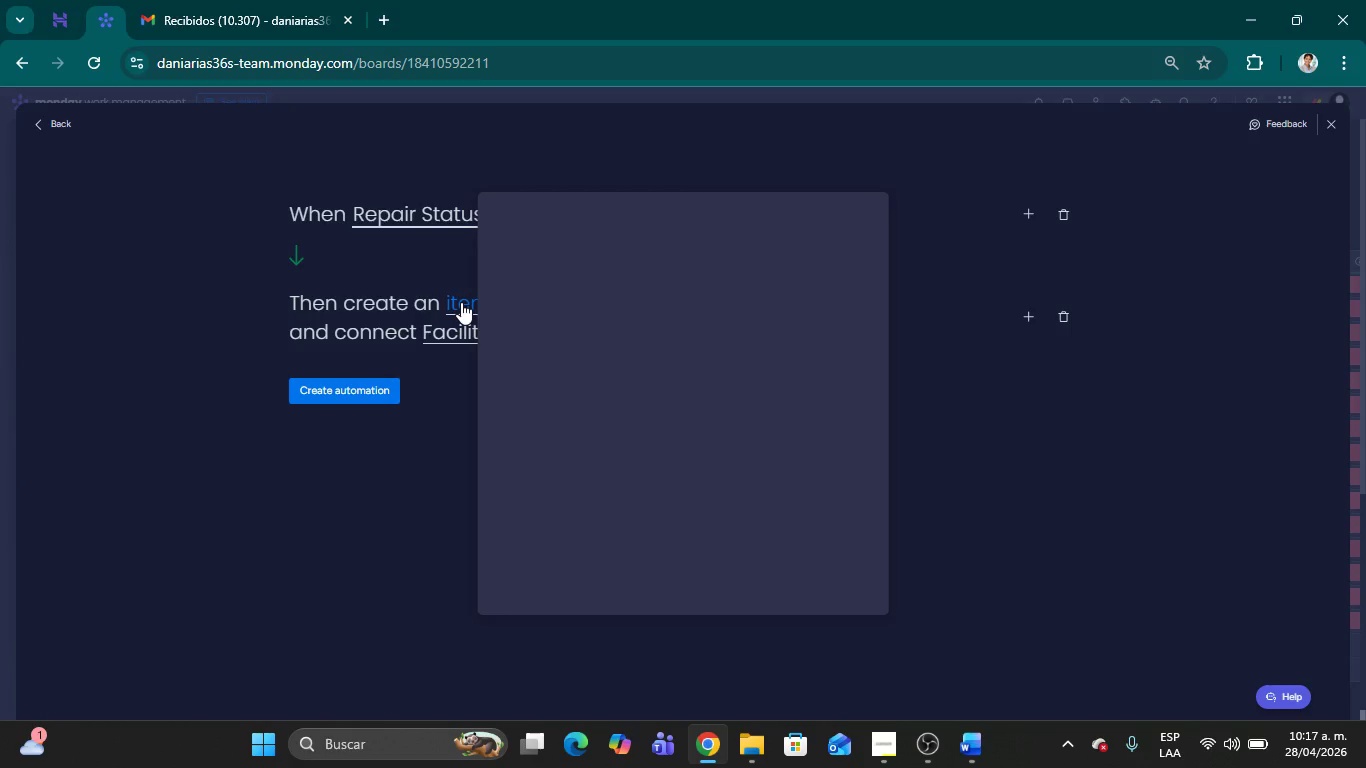 
wait(23.75)
 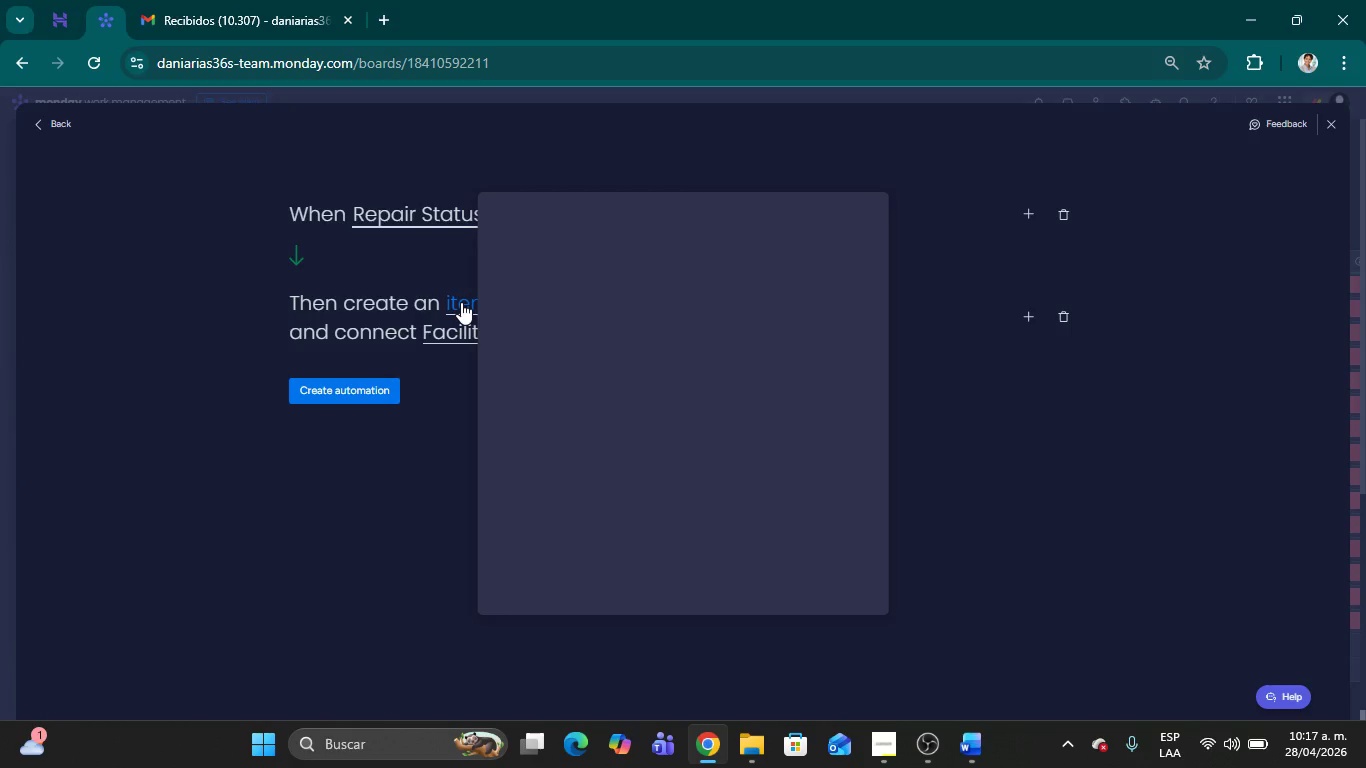 
left_click([399, 498])
 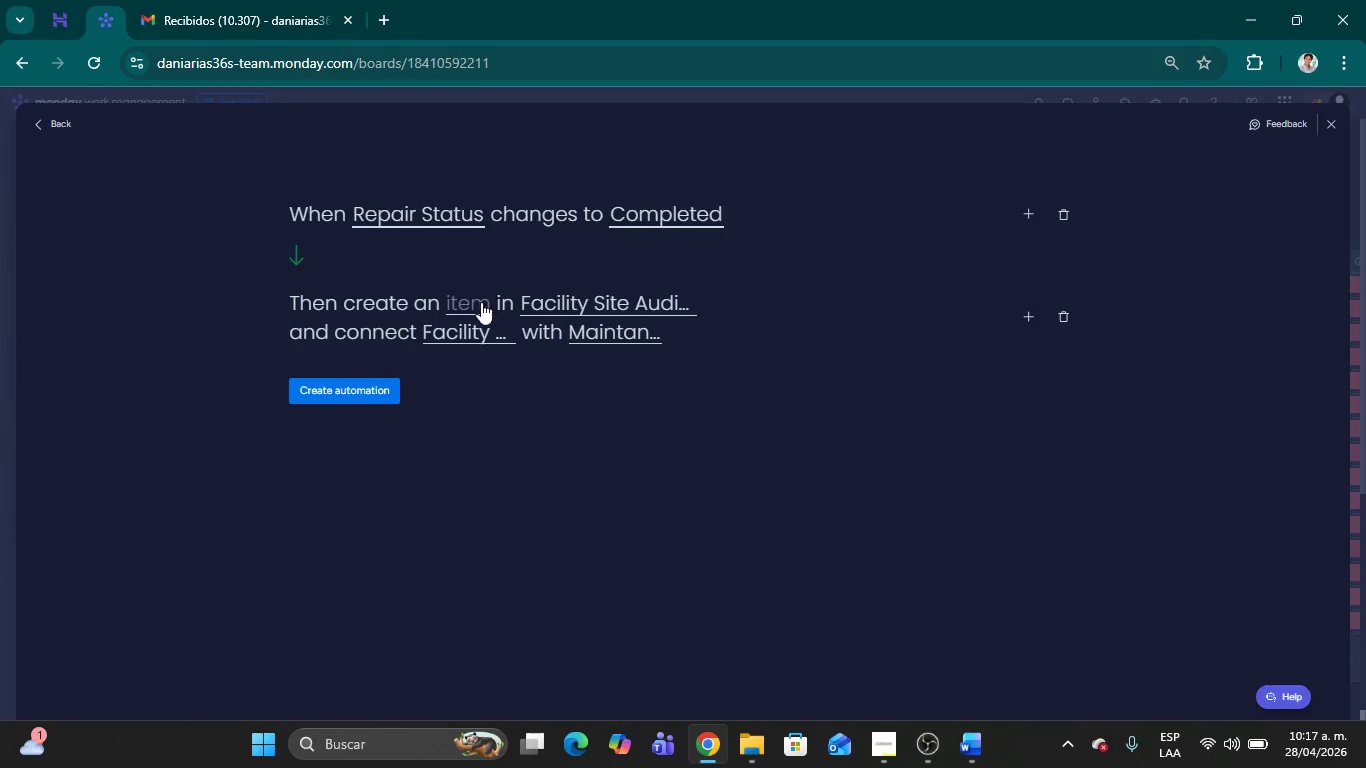 
left_click([477, 302])
 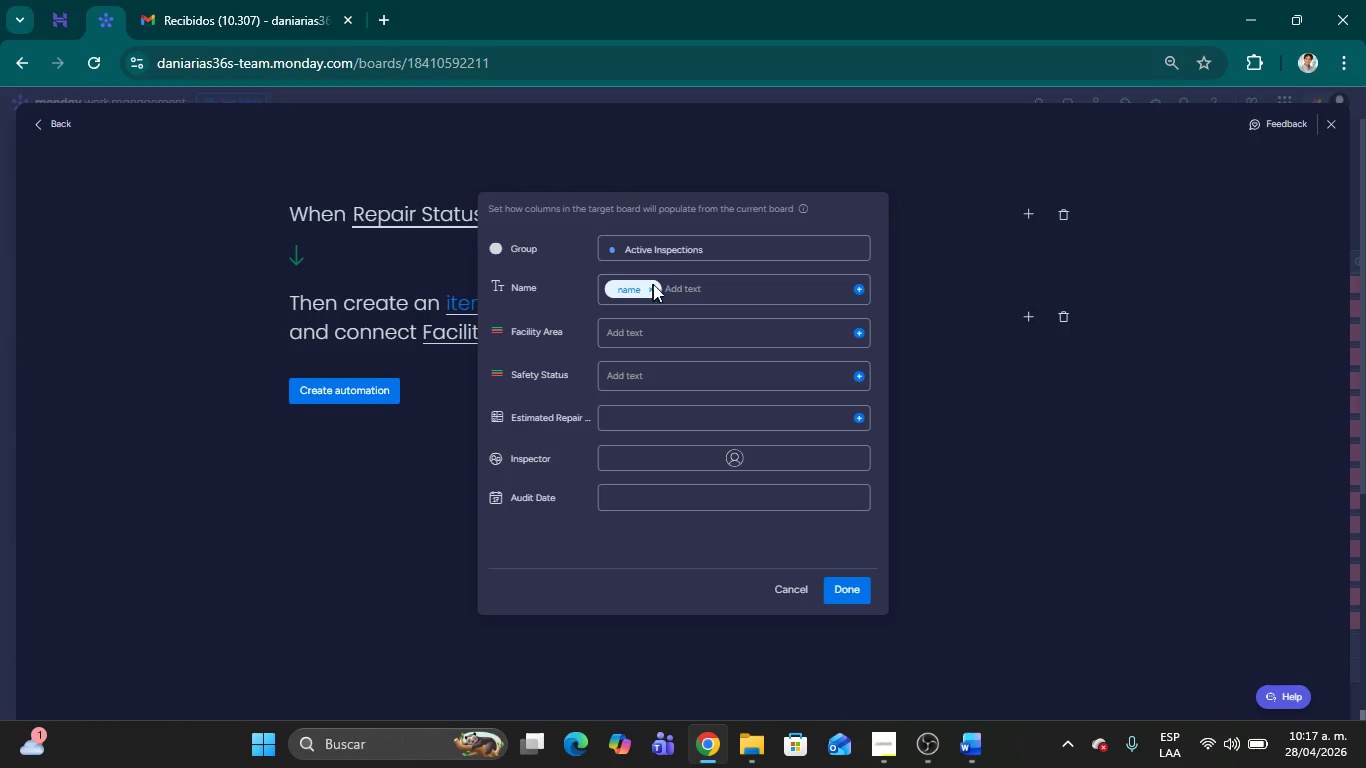 
left_click([702, 290])
 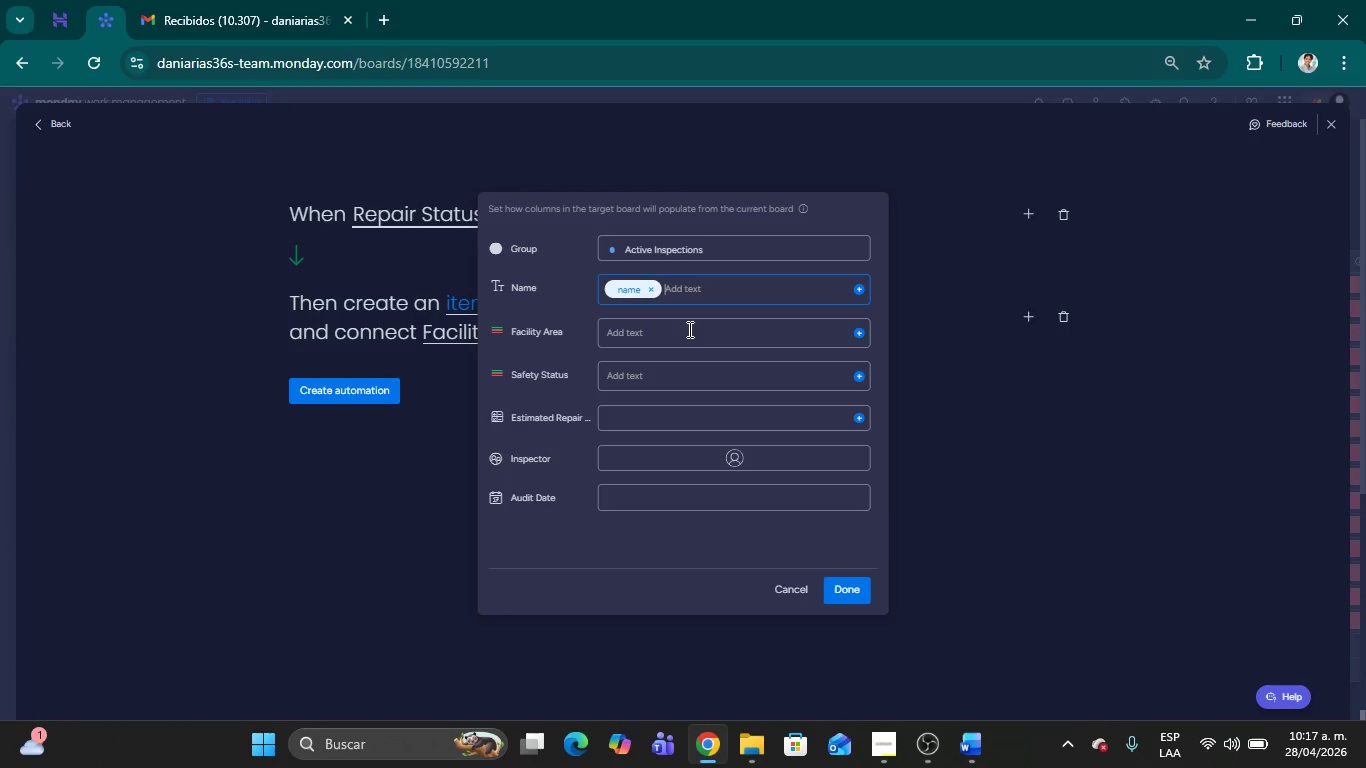 
wait(9.59)
 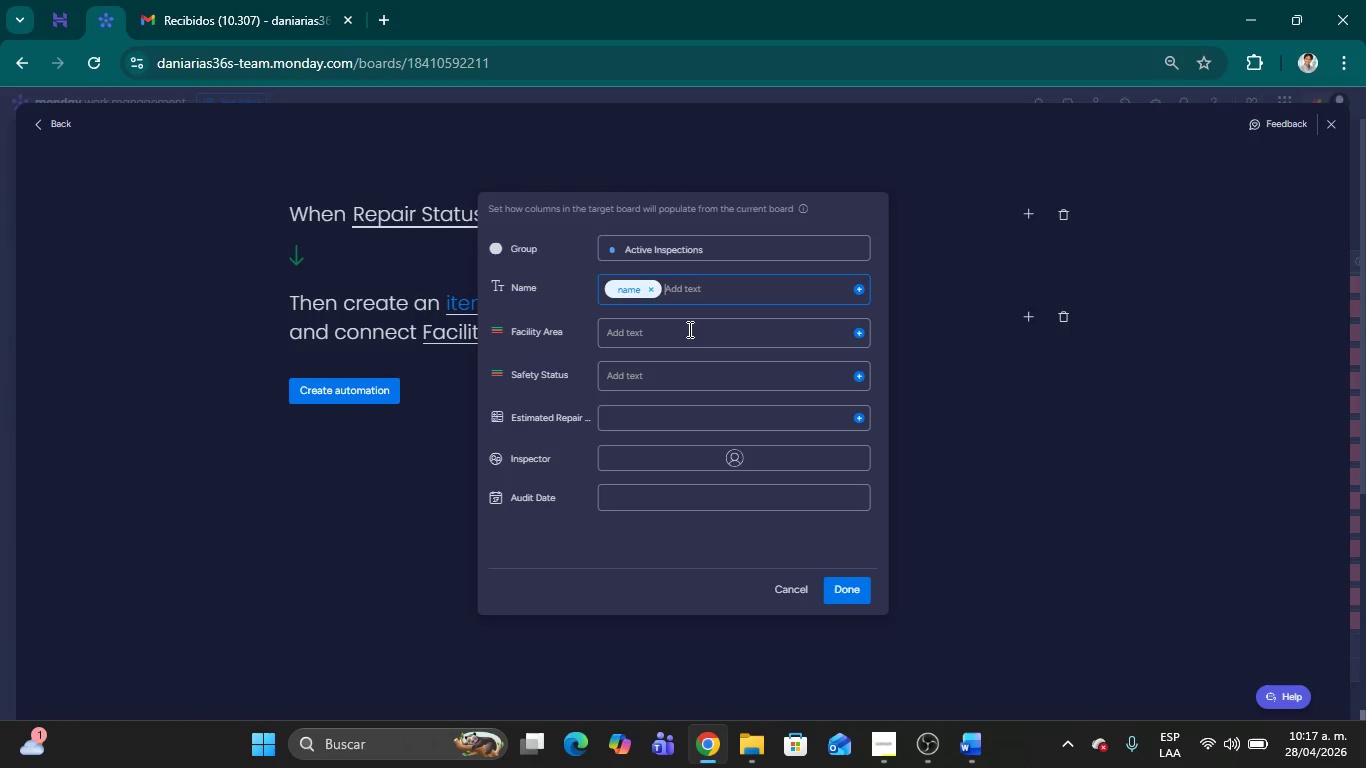 
left_click([431, 475])
 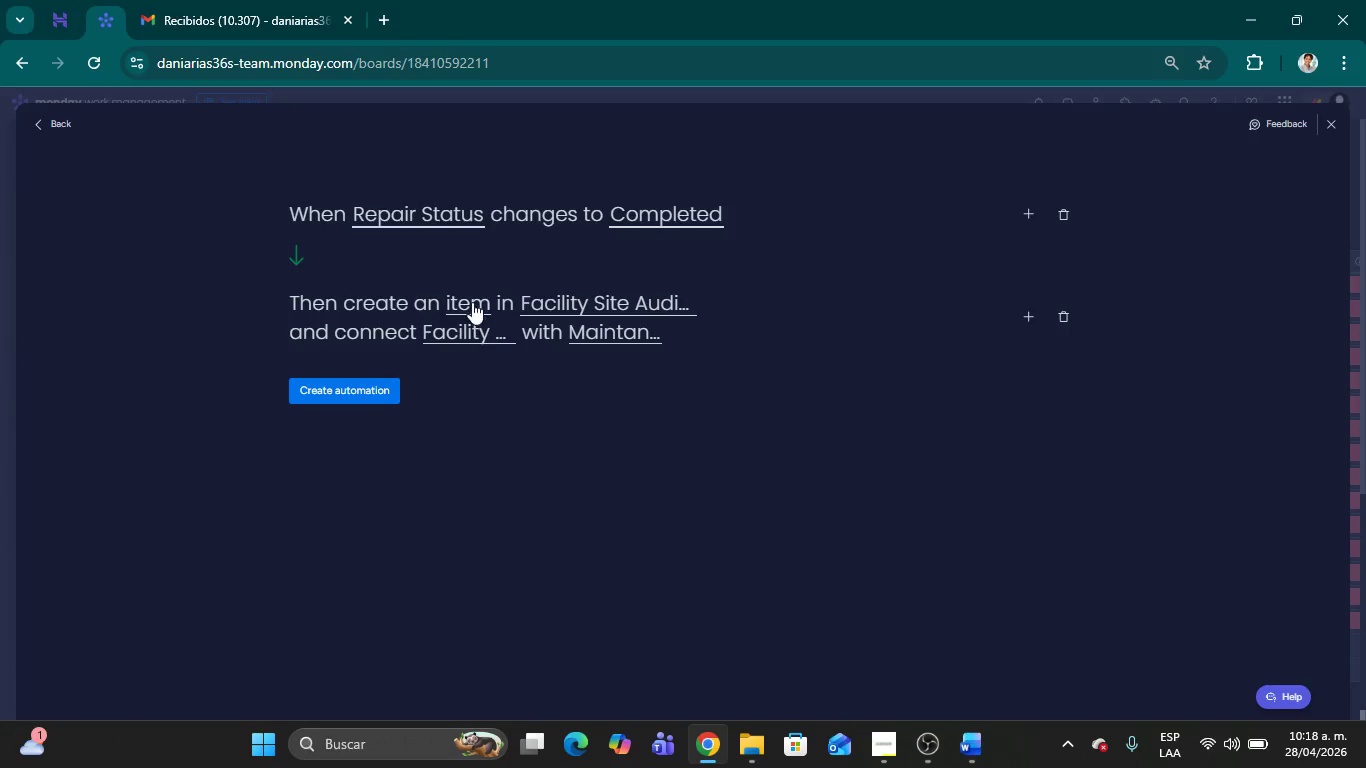 
left_click([472, 301])
 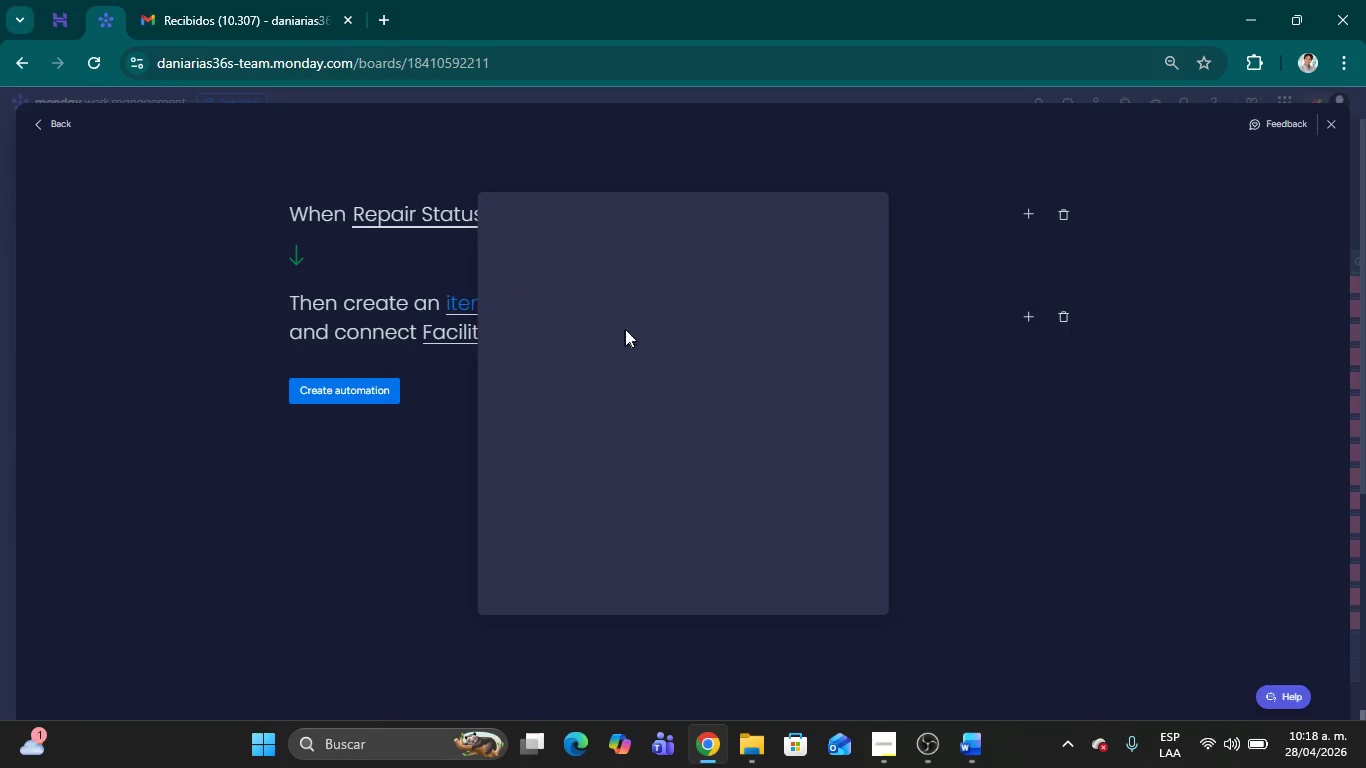 
mouse_move([662, 366])
 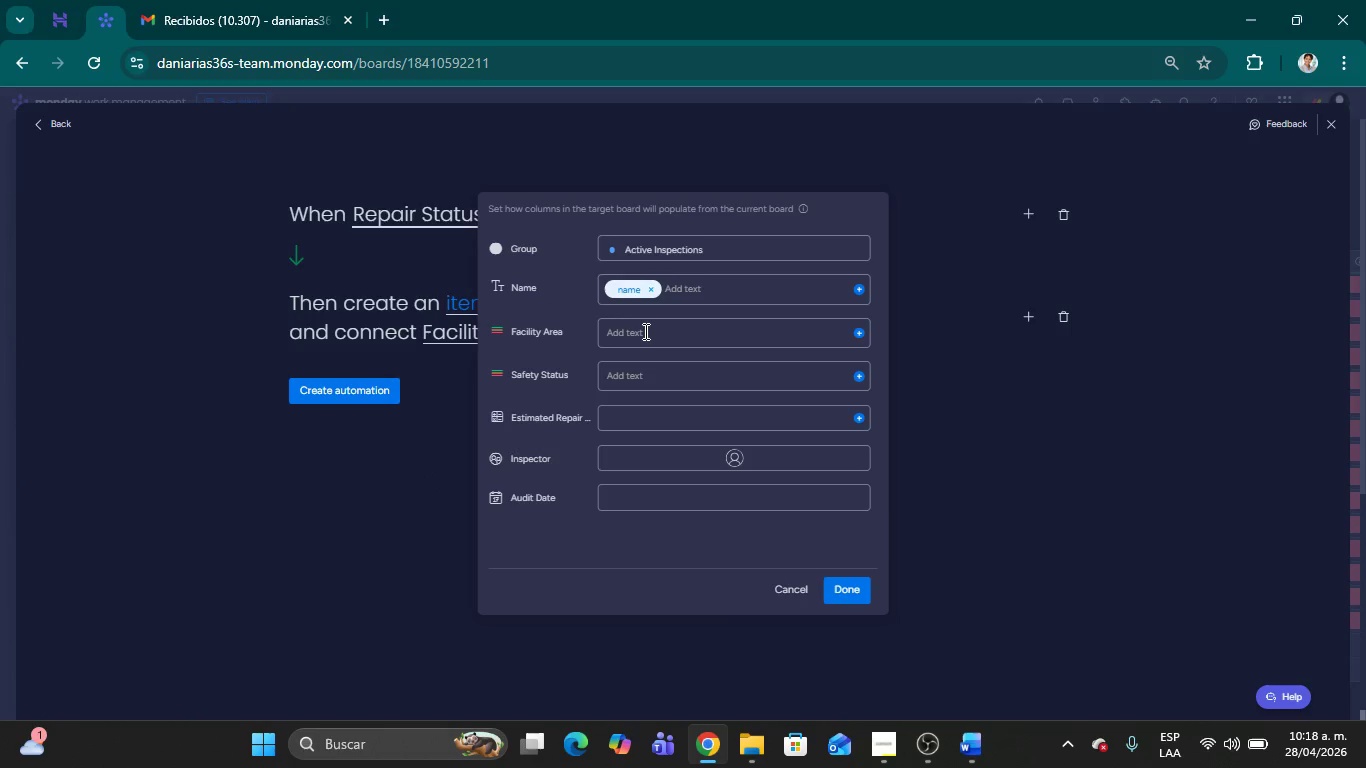 
left_click([644, 331])
 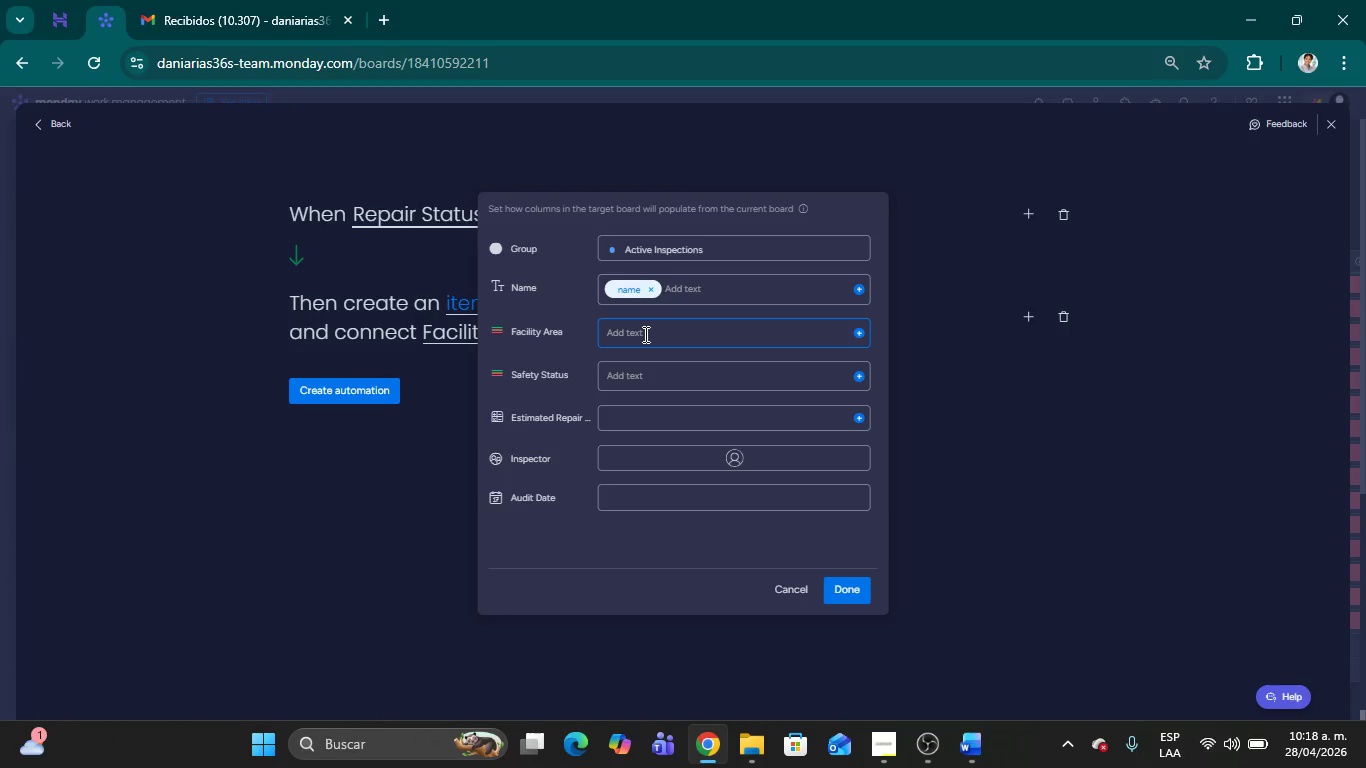 
wait(14.33)
 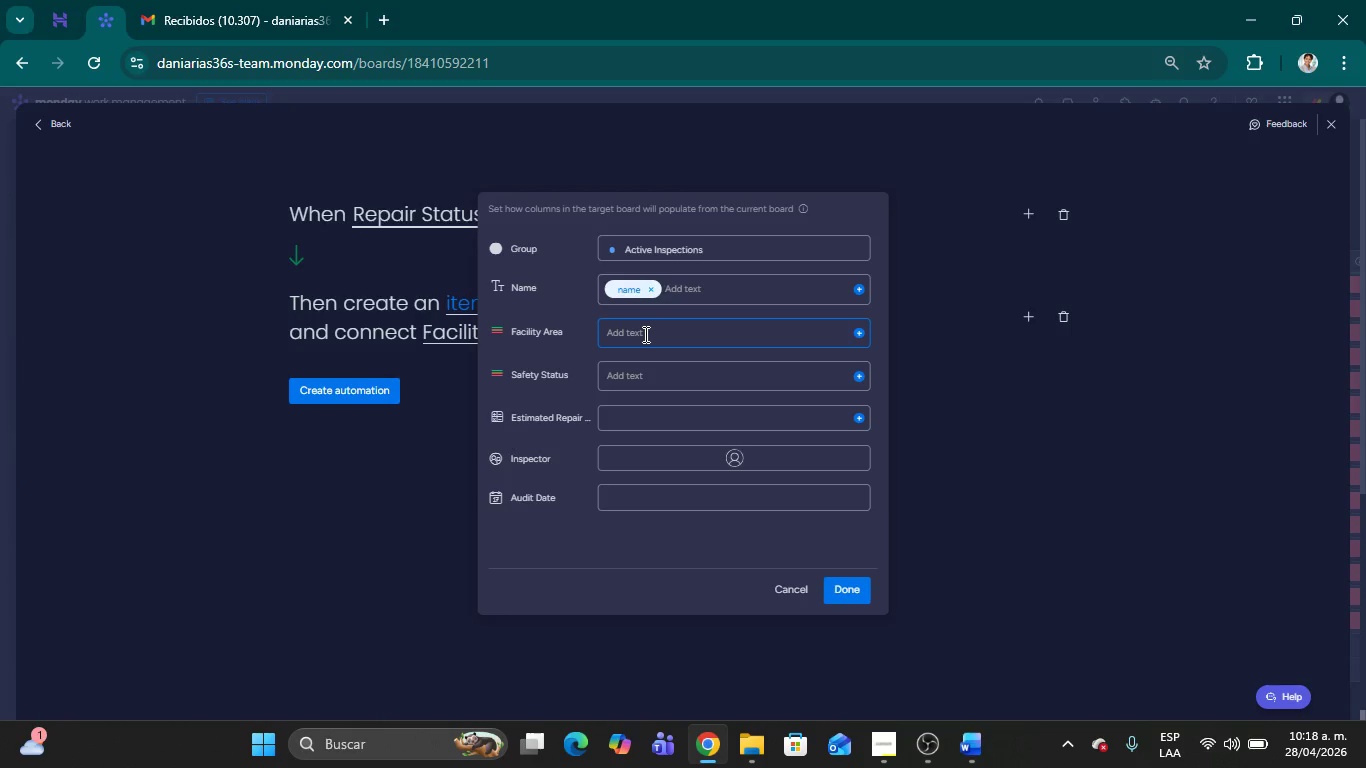 
left_click([643, 345])
 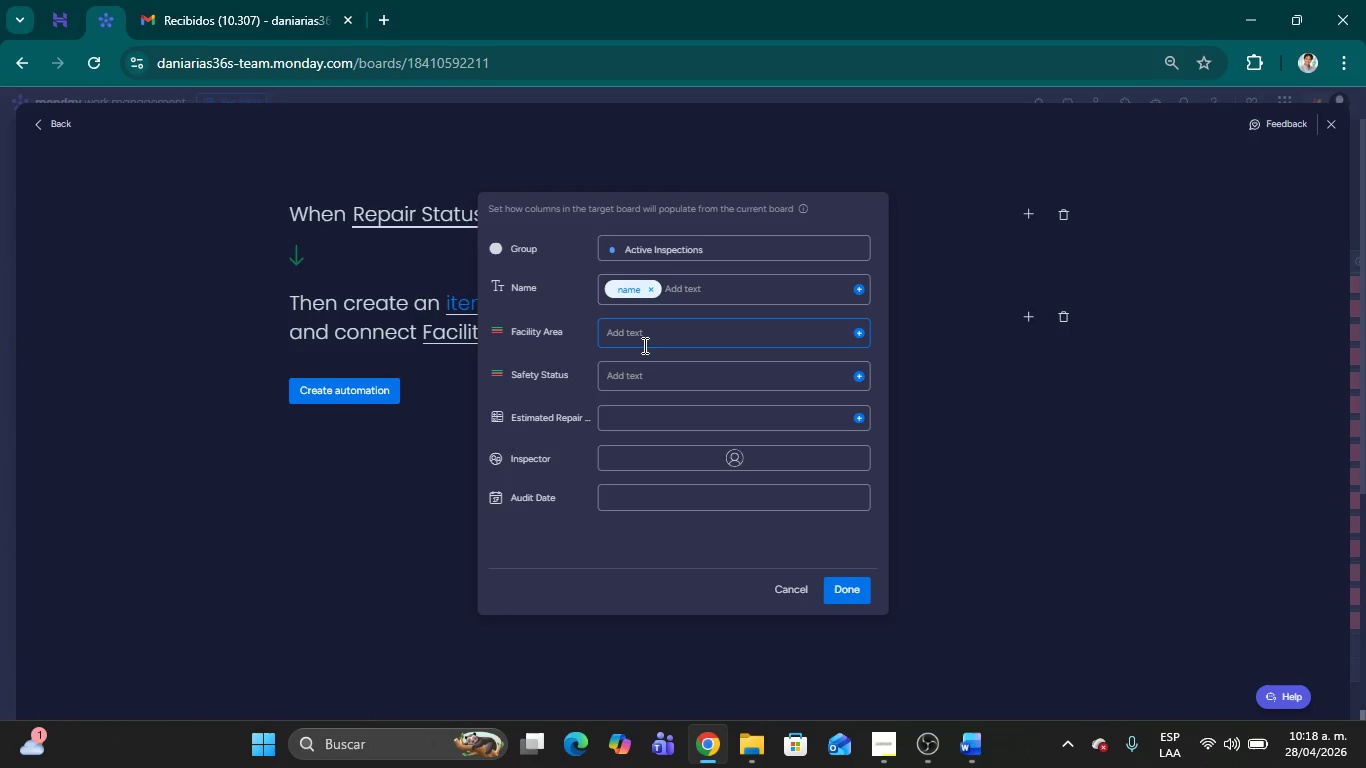 
key(CapsLock)
 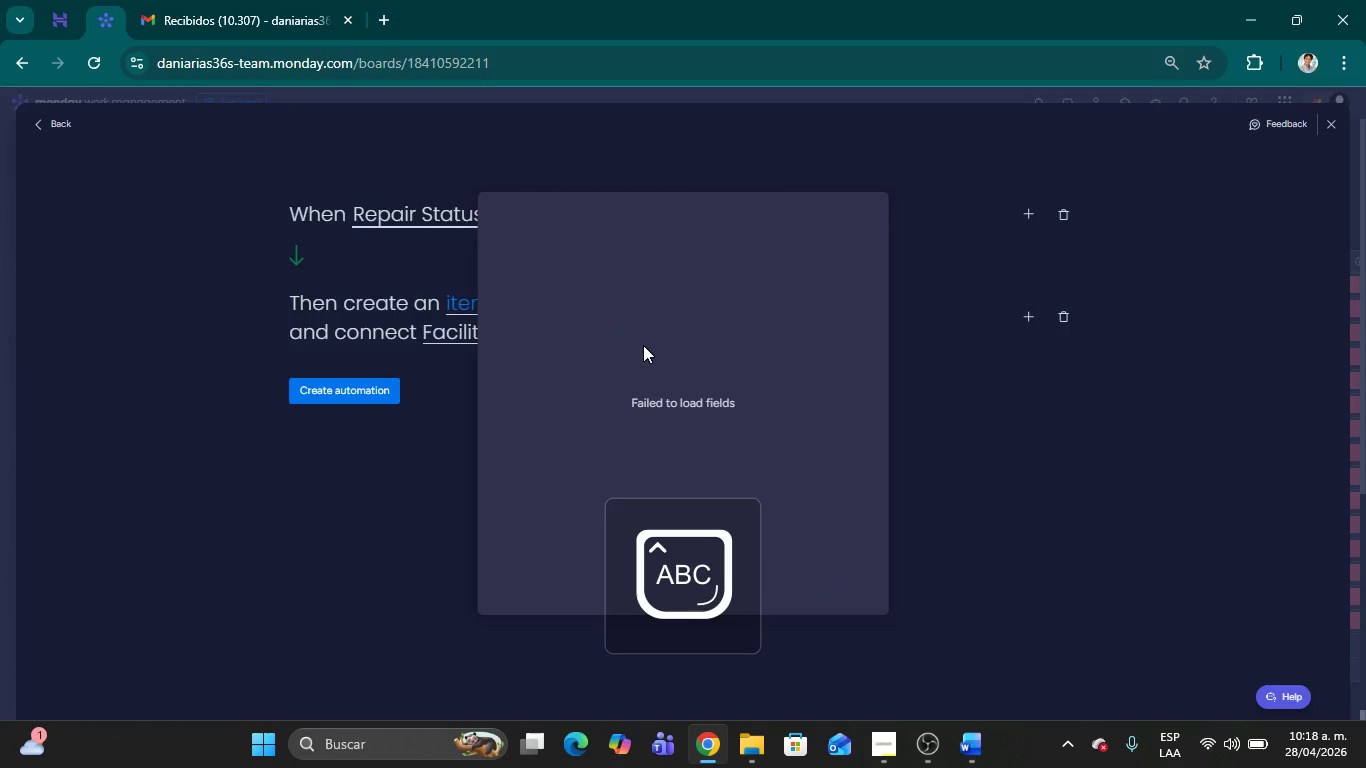 
key(P)
 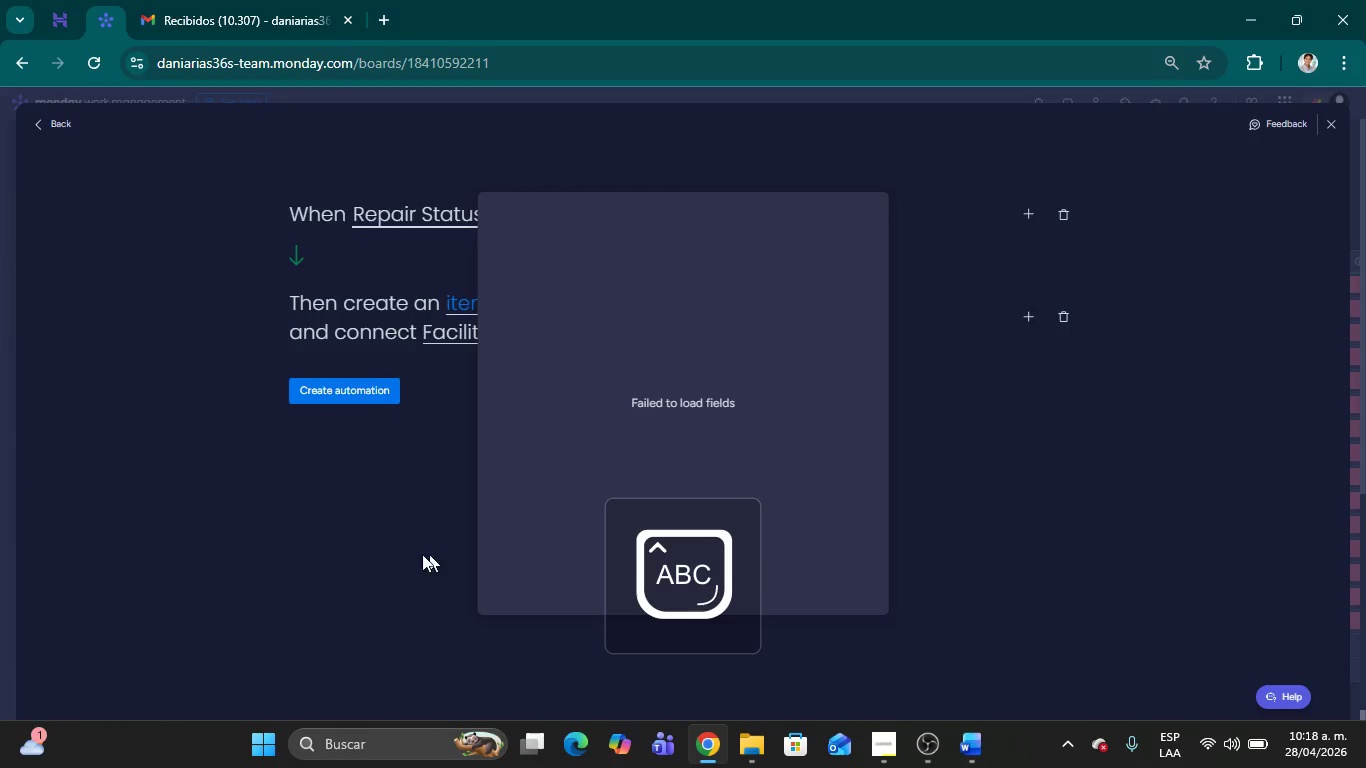 
left_click([384, 554])
 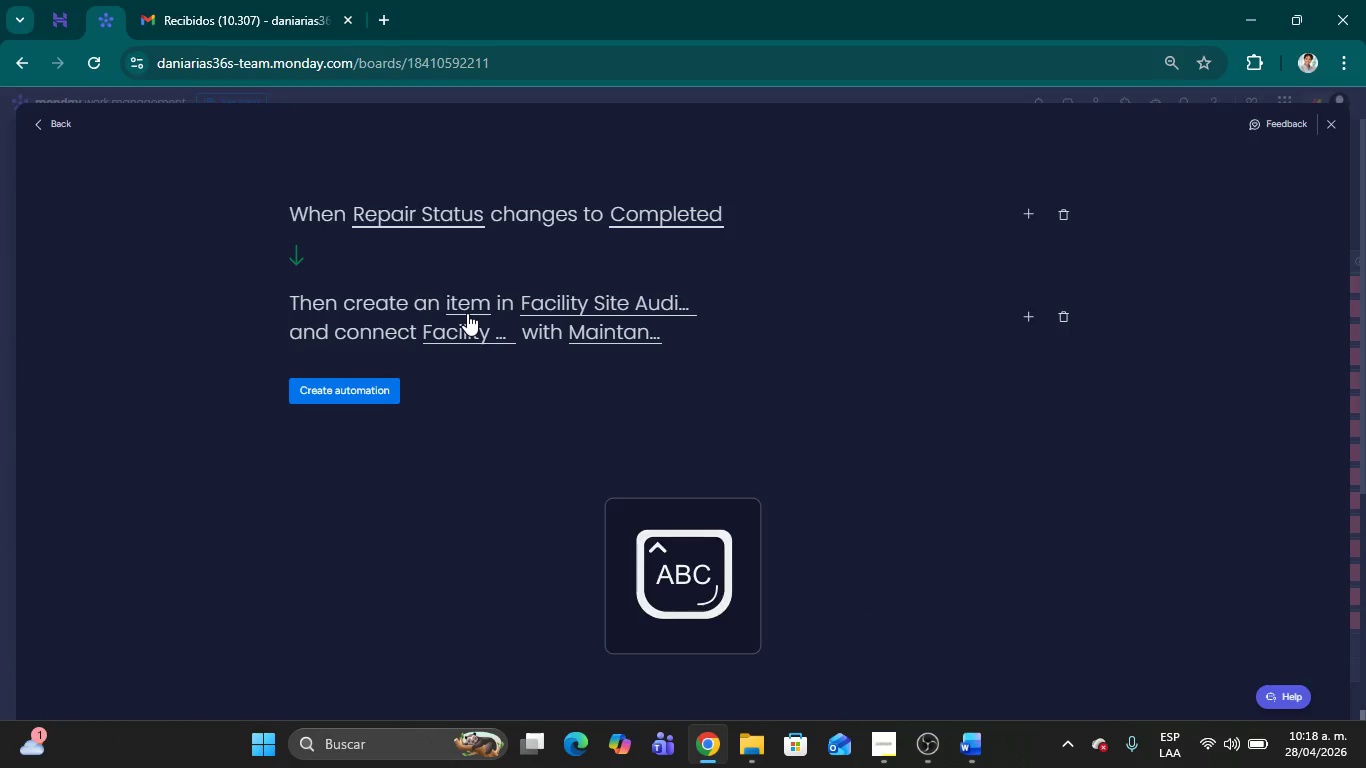 
left_click([467, 312])
 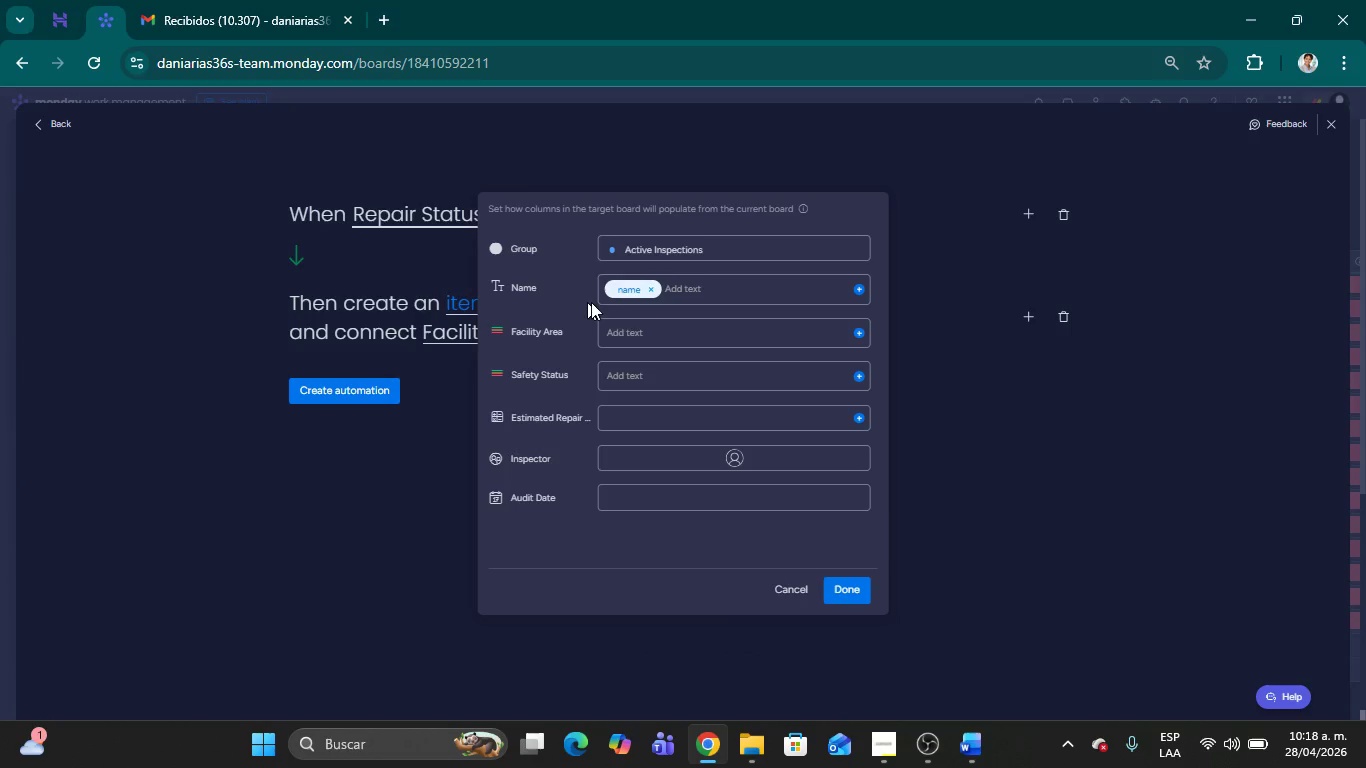 
left_click([631, 335])
 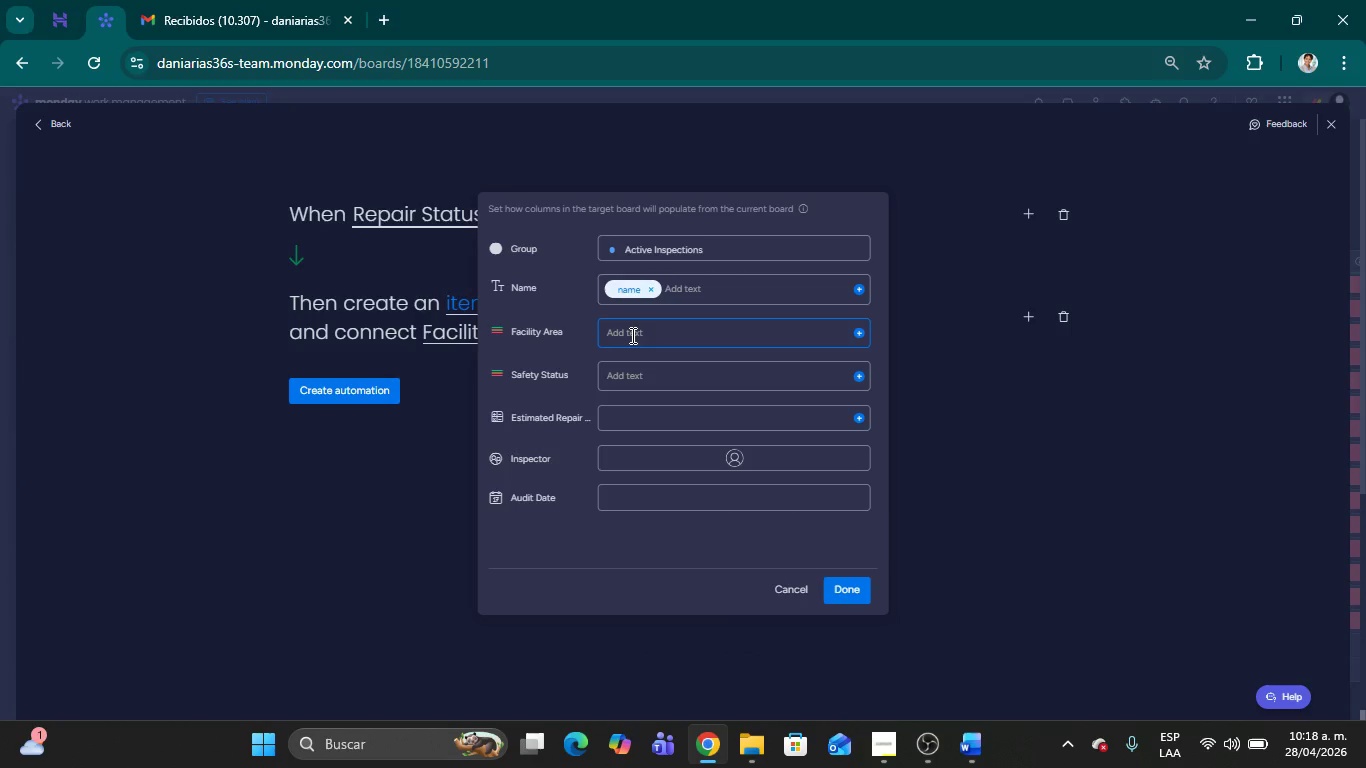 
type(Pasees)
key(Backspace)
key(Backspace)
key(Backspace)
type(sed)
 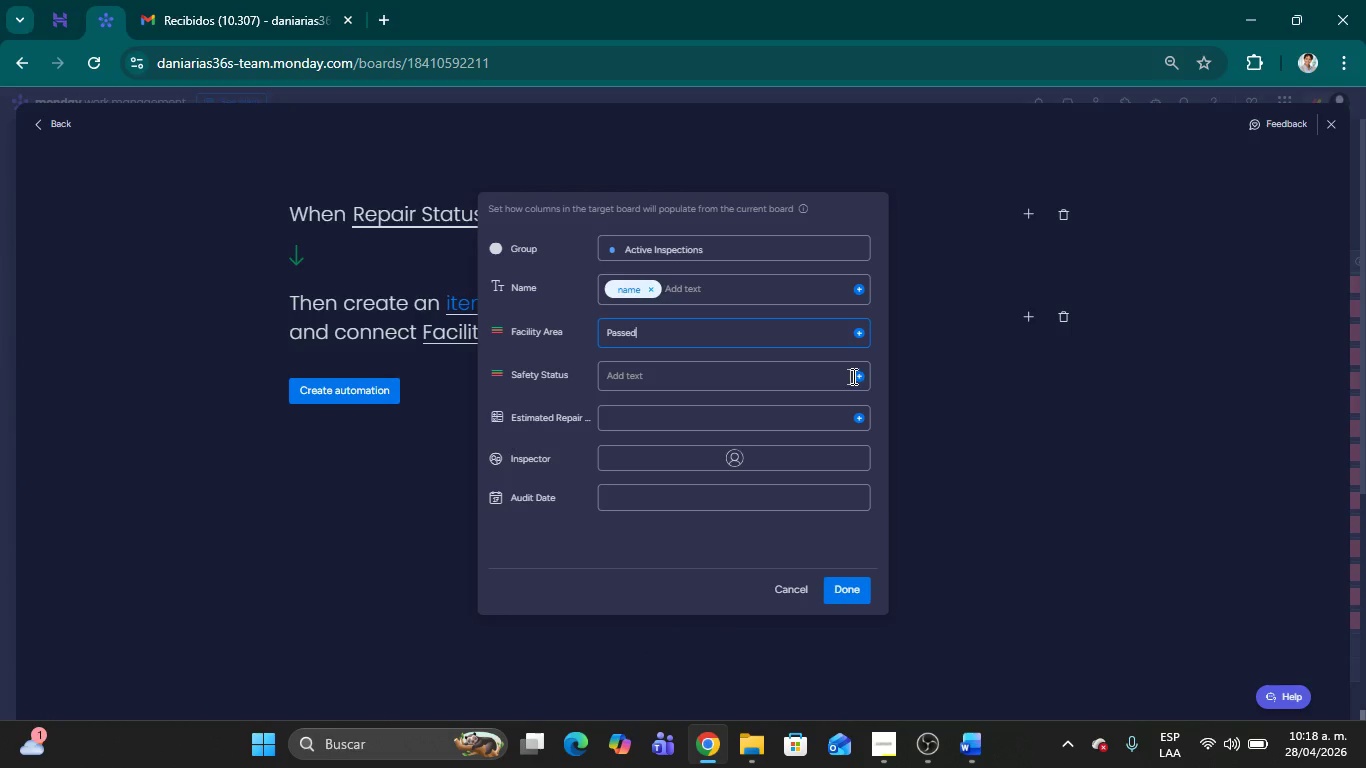 
left_click([862, 376])
 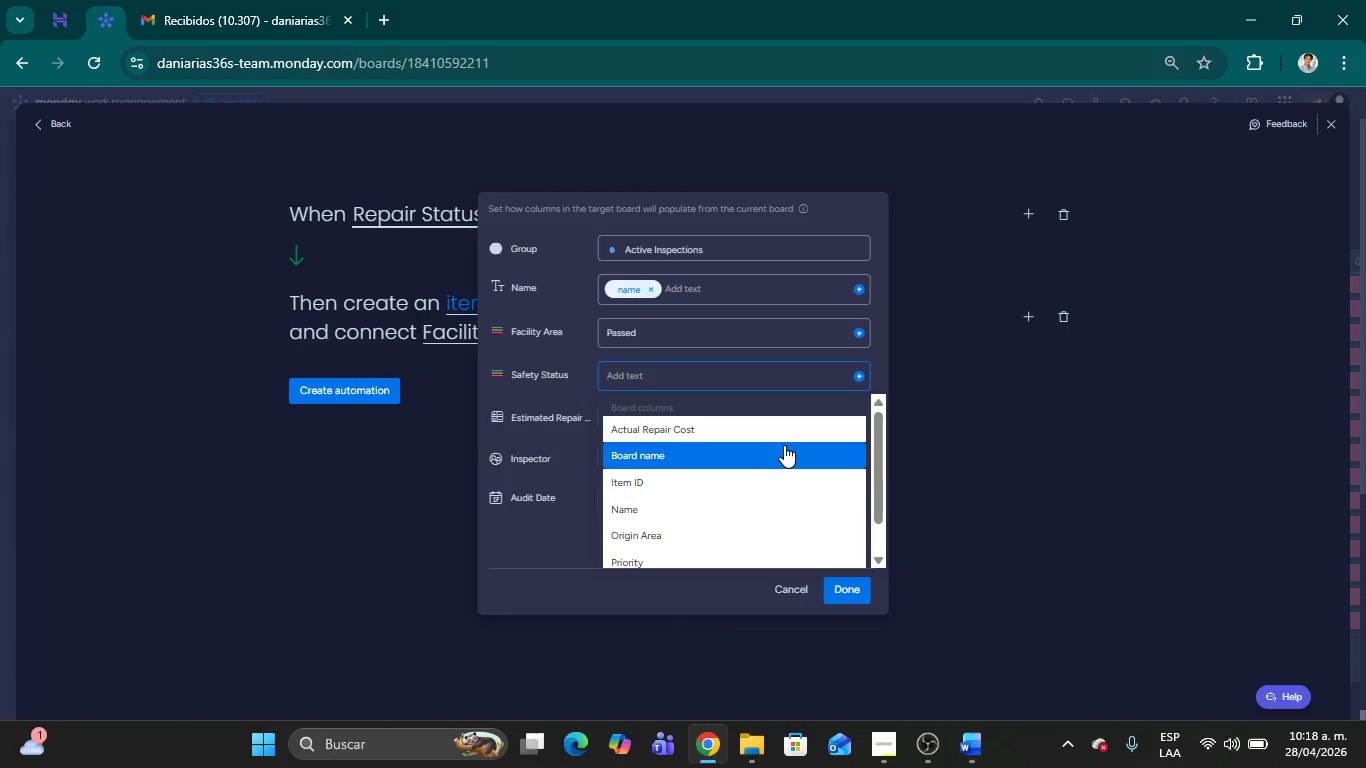 
wait(12.48)
 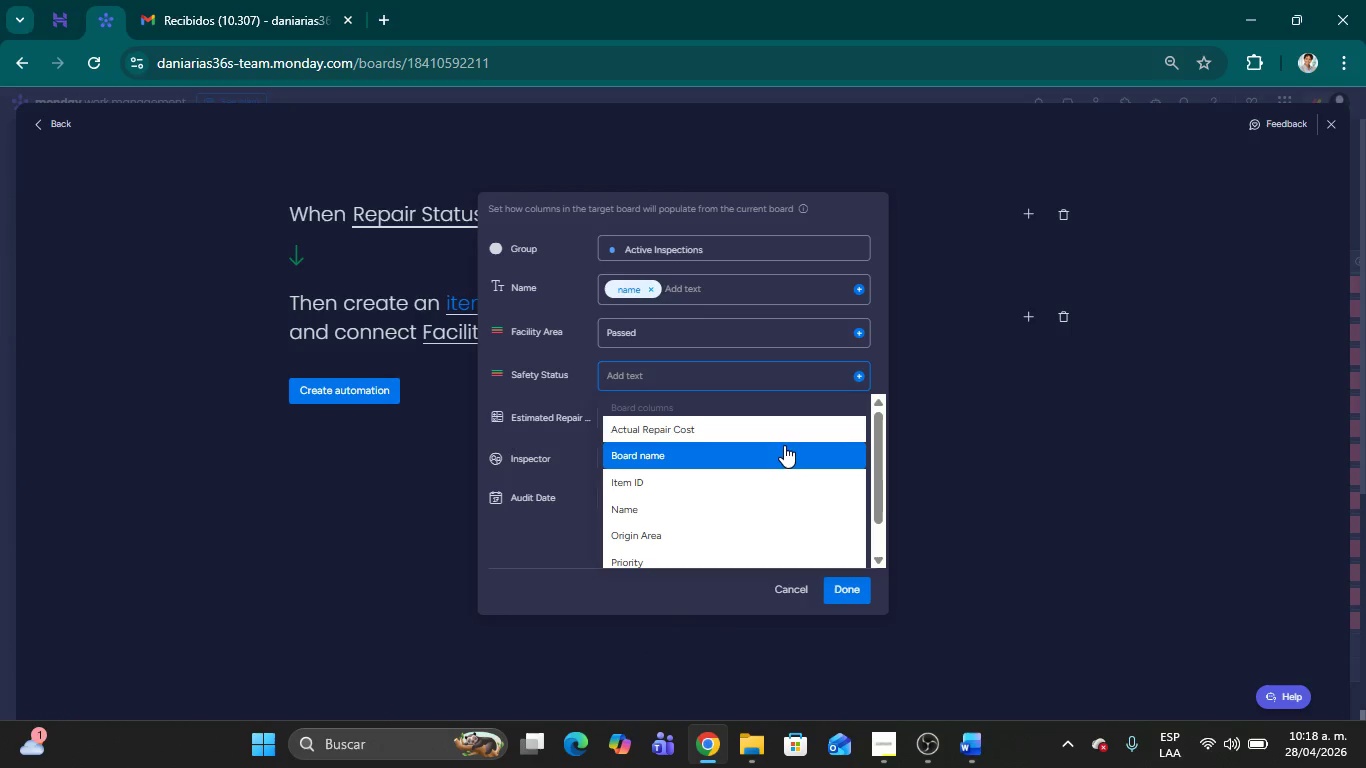 
left_click([743, 430])
 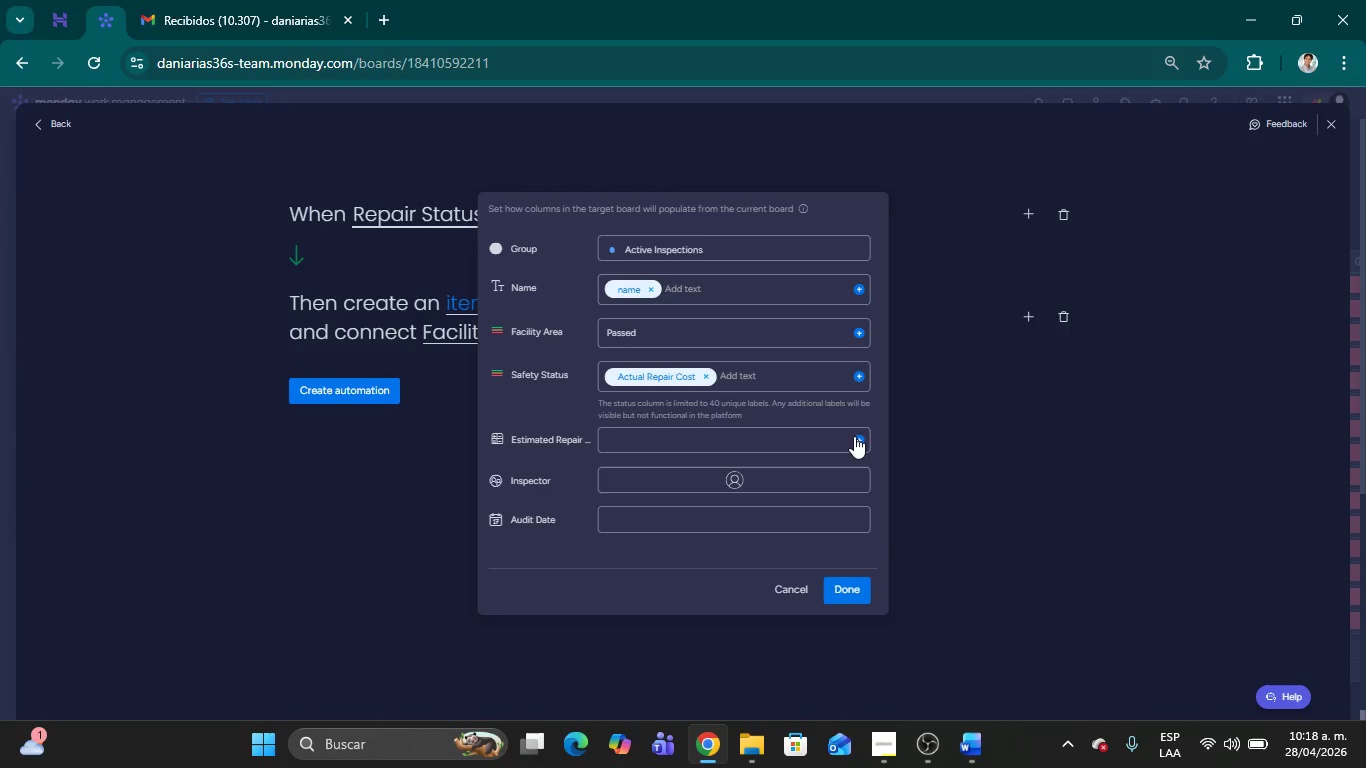 
left_click([856, 436])
 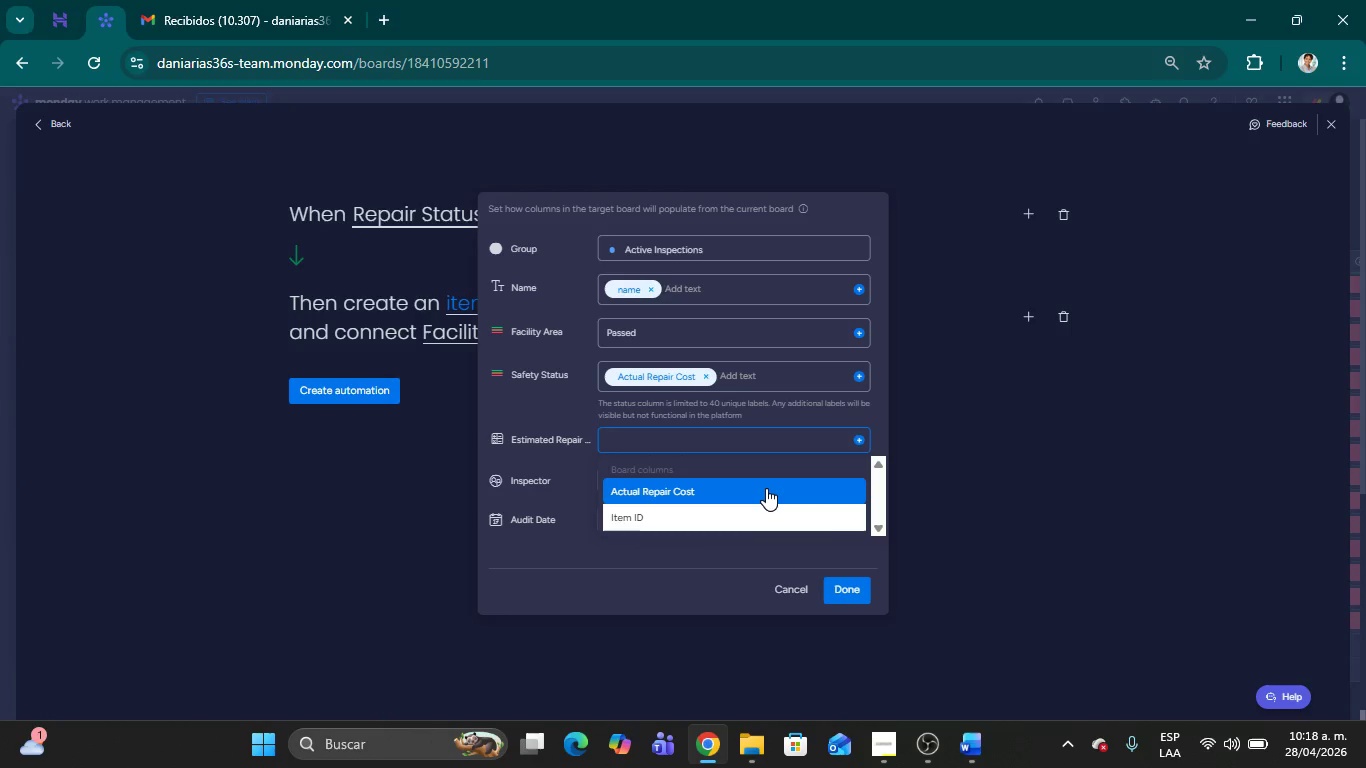 
left_click([766, 488])
 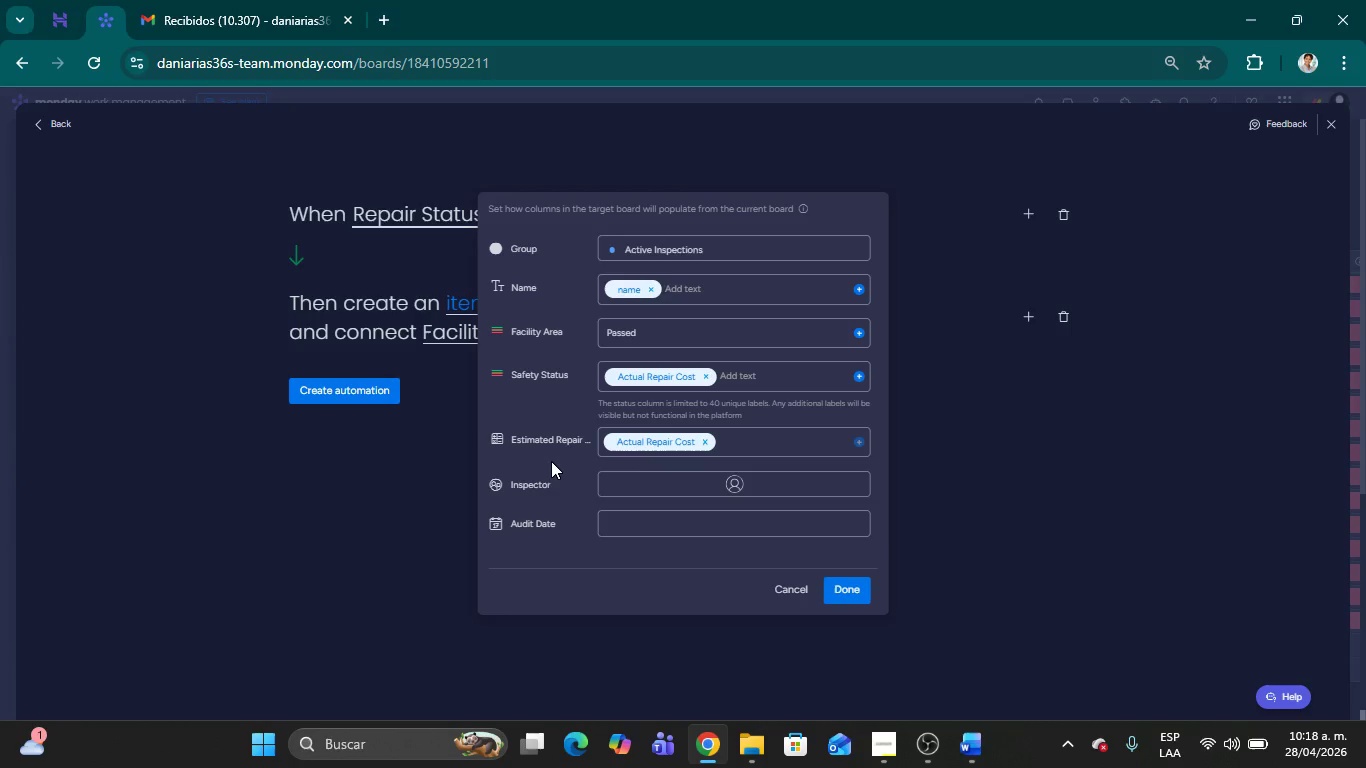 
wait(8.91)
 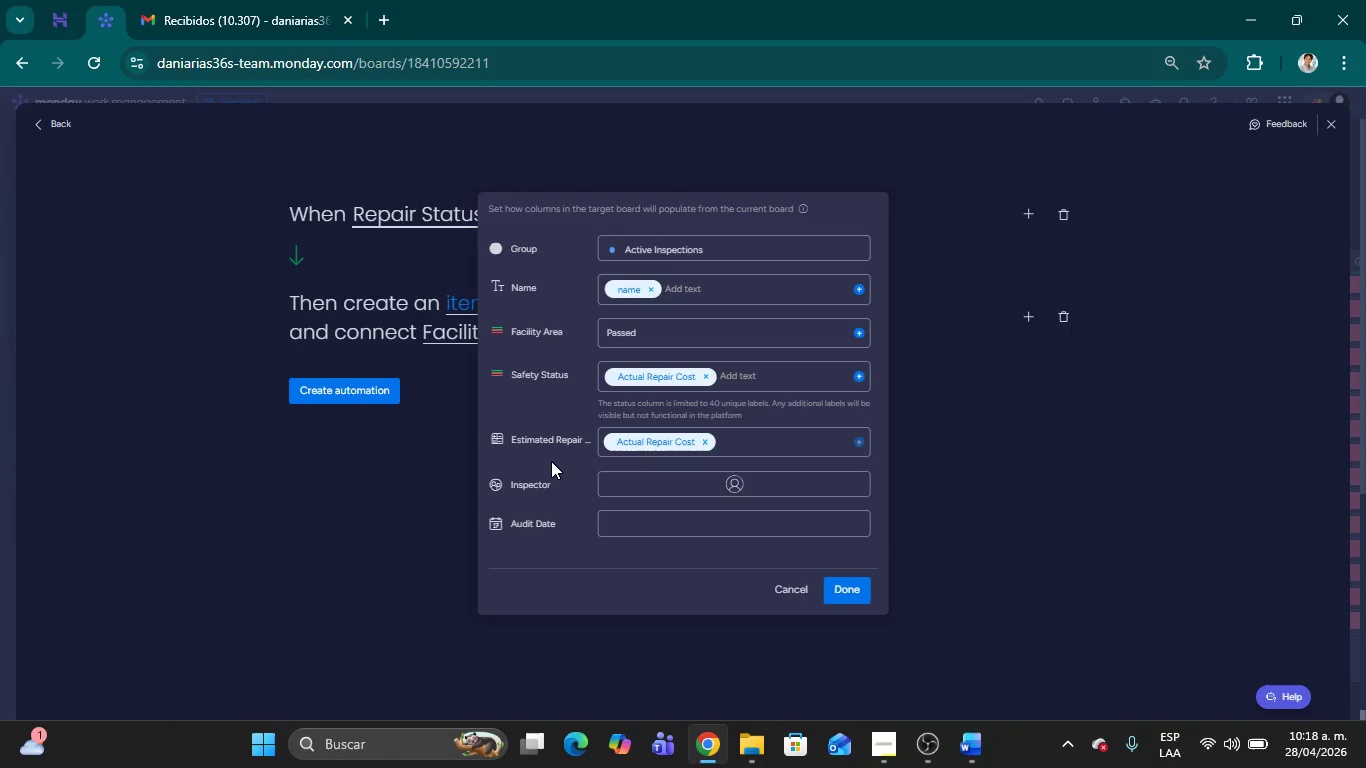 
left_click([705, 379])
 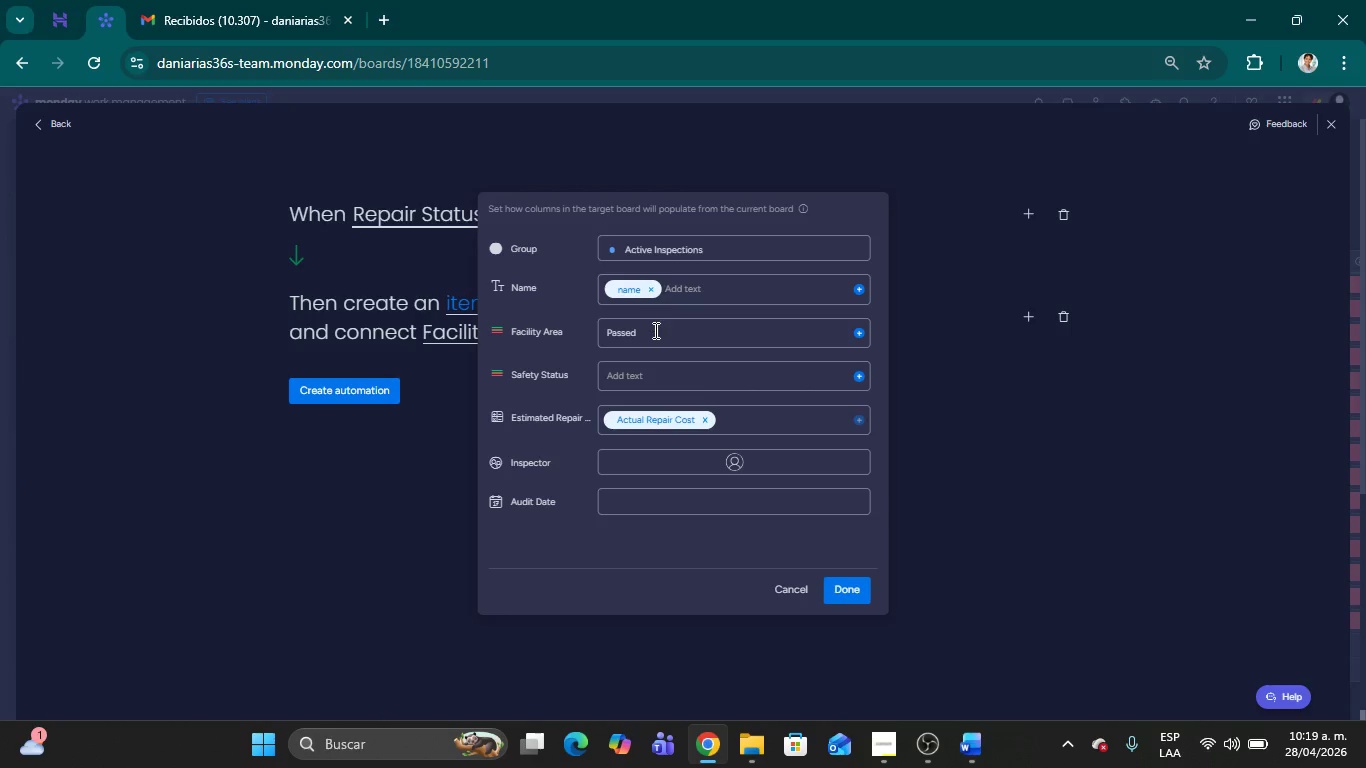 
left_click_drag(start_coordinate=[654, 330], to_coordinate=[590, 330])
 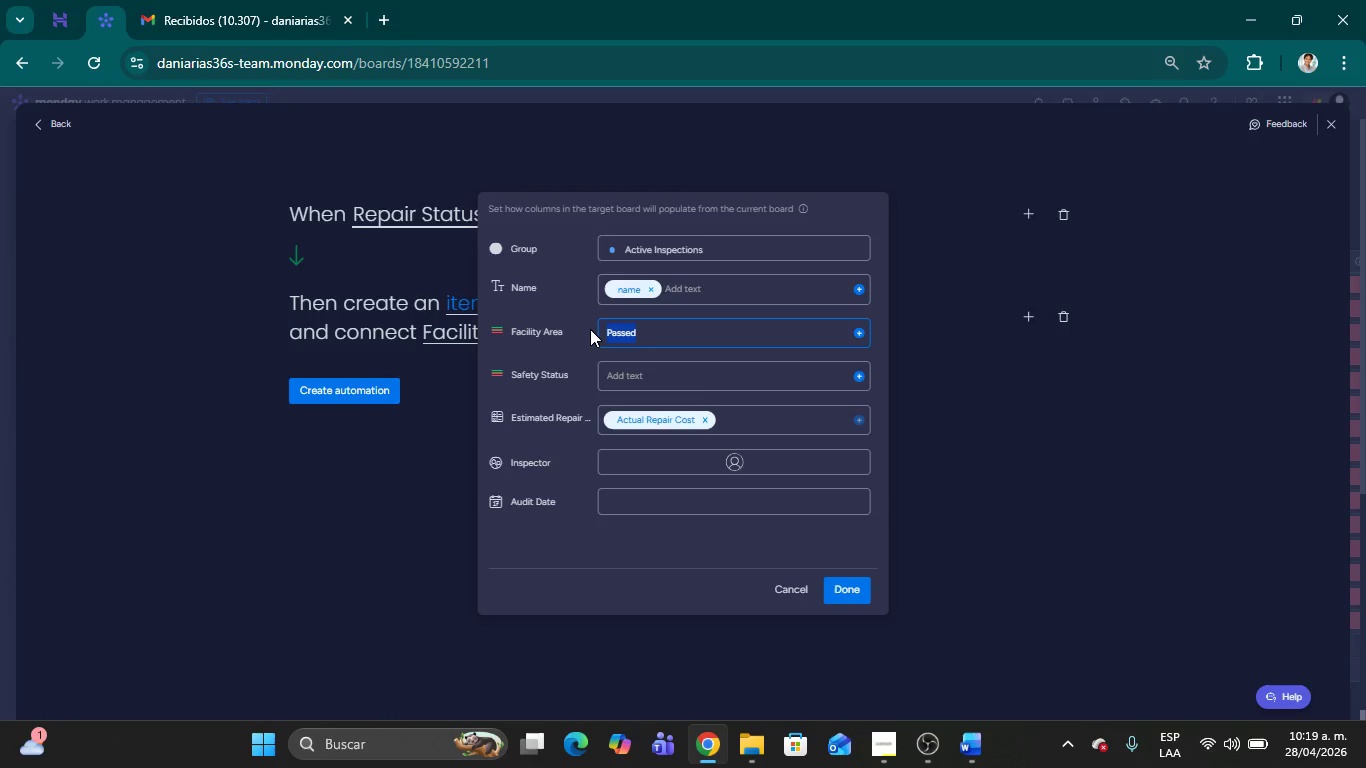 
key(Backspace)
 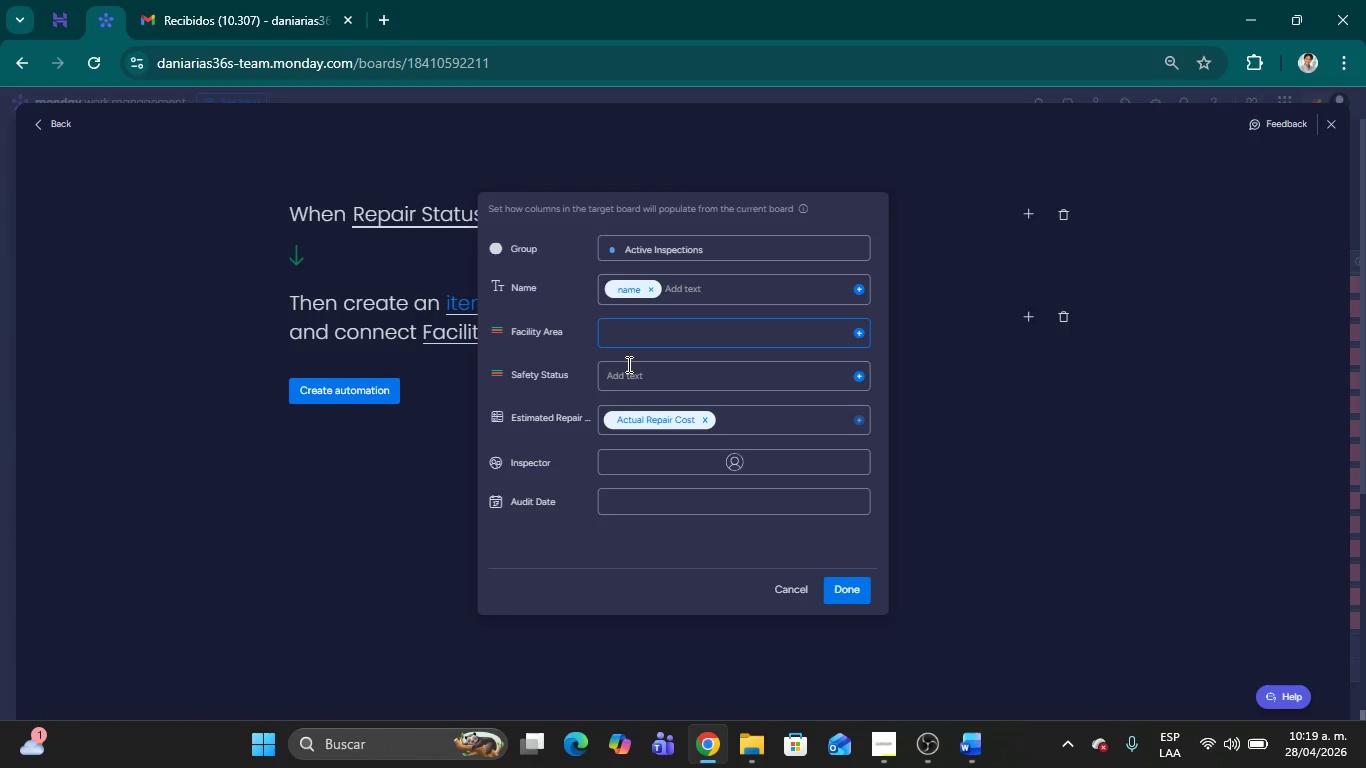 
wait(7.78)
 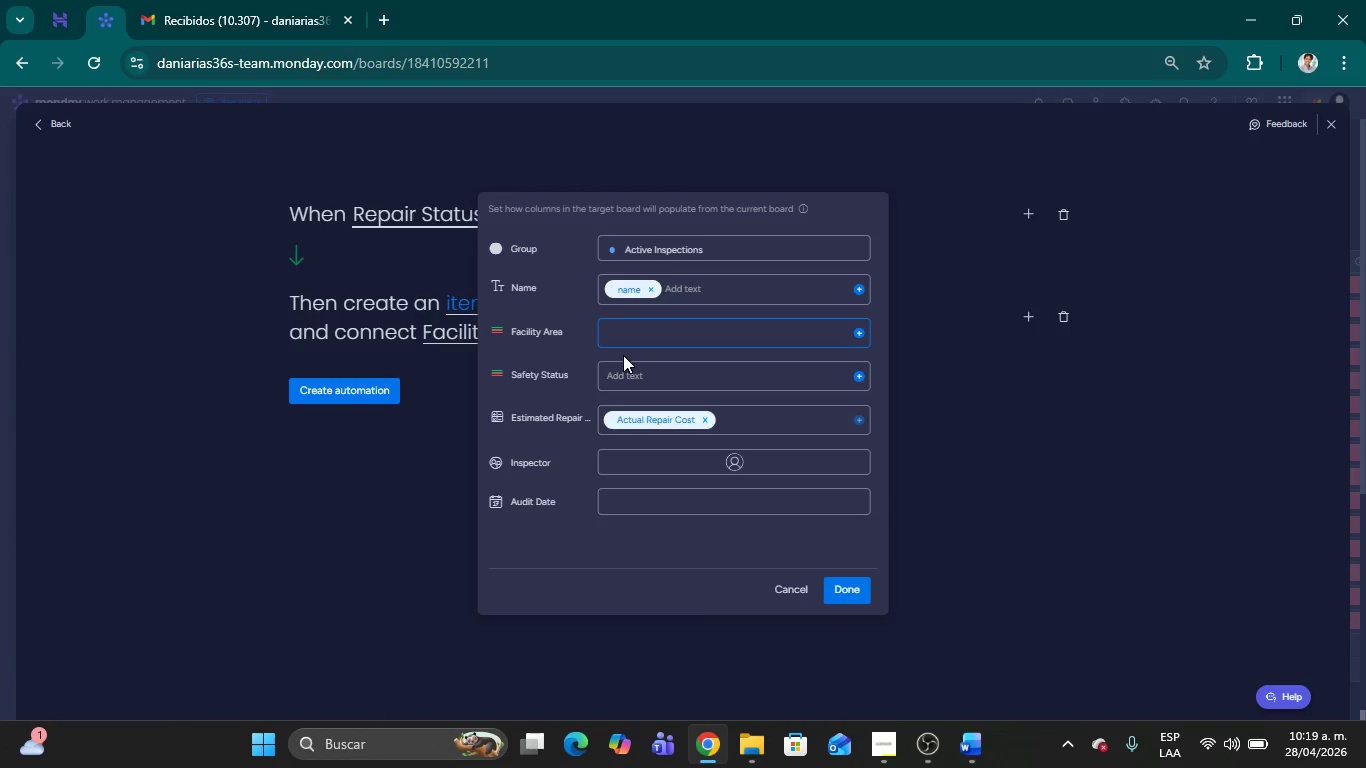 
left_click([854, 337])
 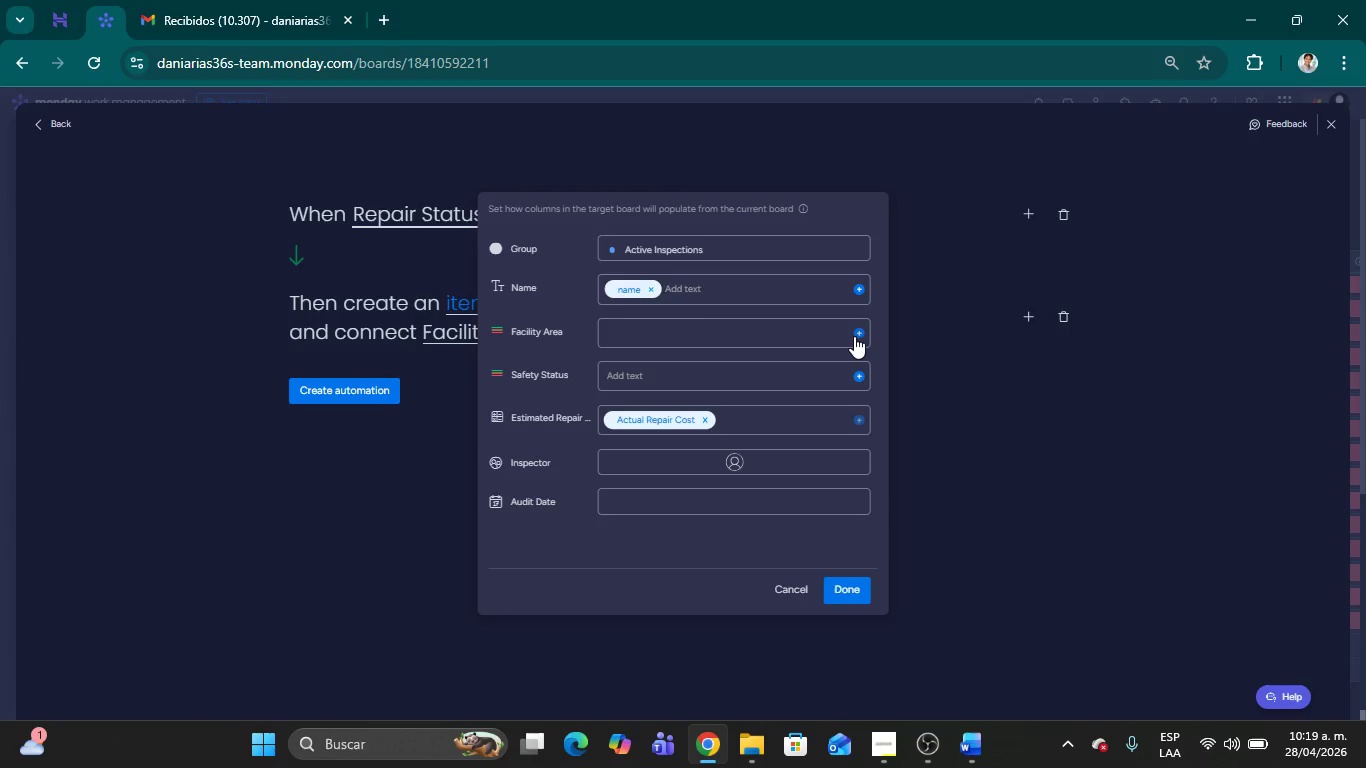 
left_click([857, 335])
 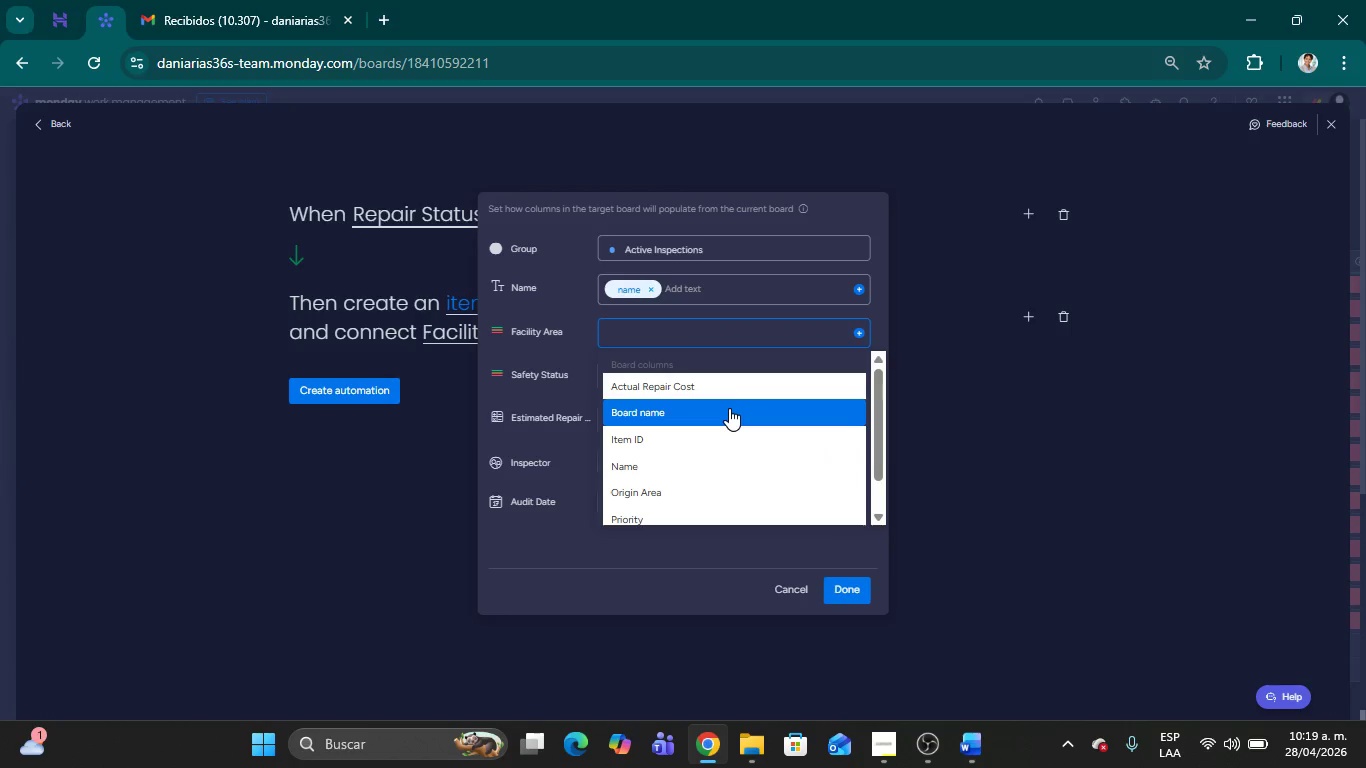 
scroll: coordinate [730, 409], scroll_direction: down, amount: 1.0
 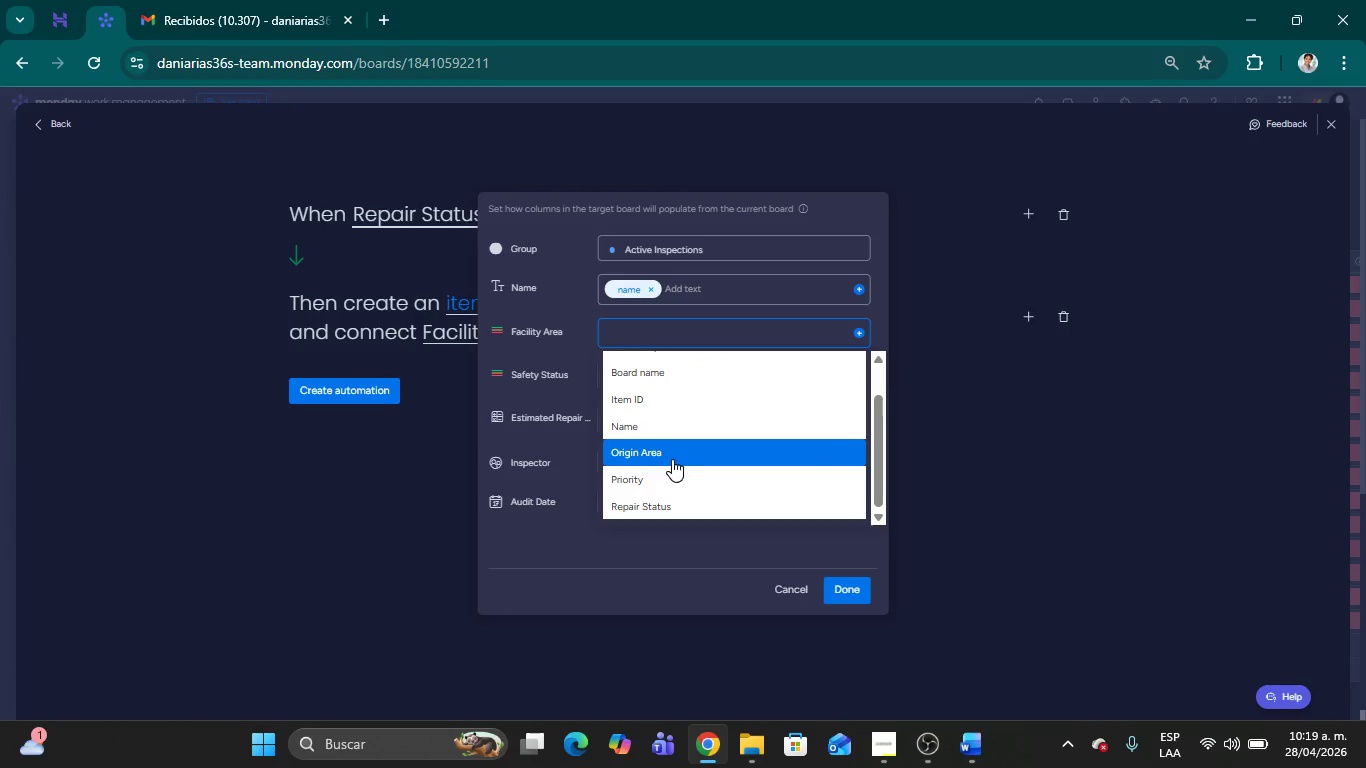 
left_click([672, 459])
 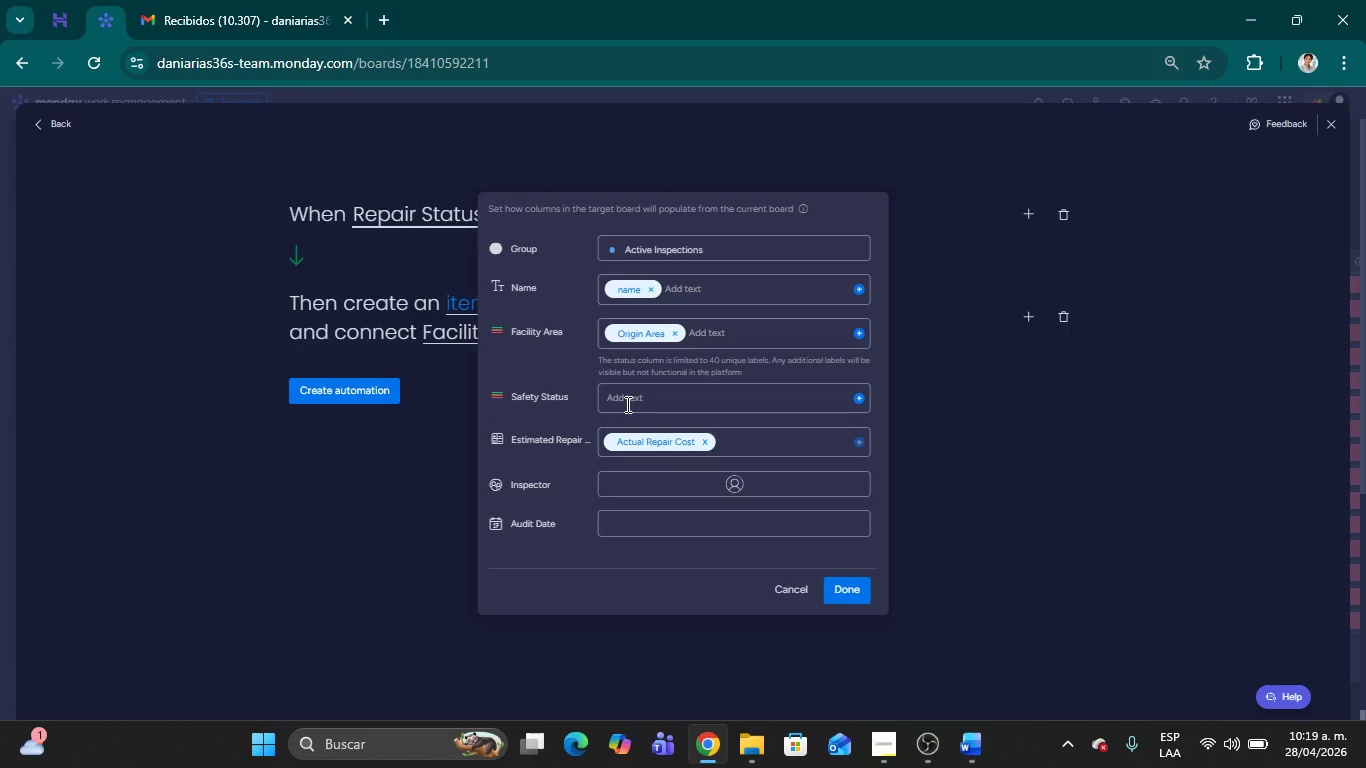 
left_click([626, 404])
 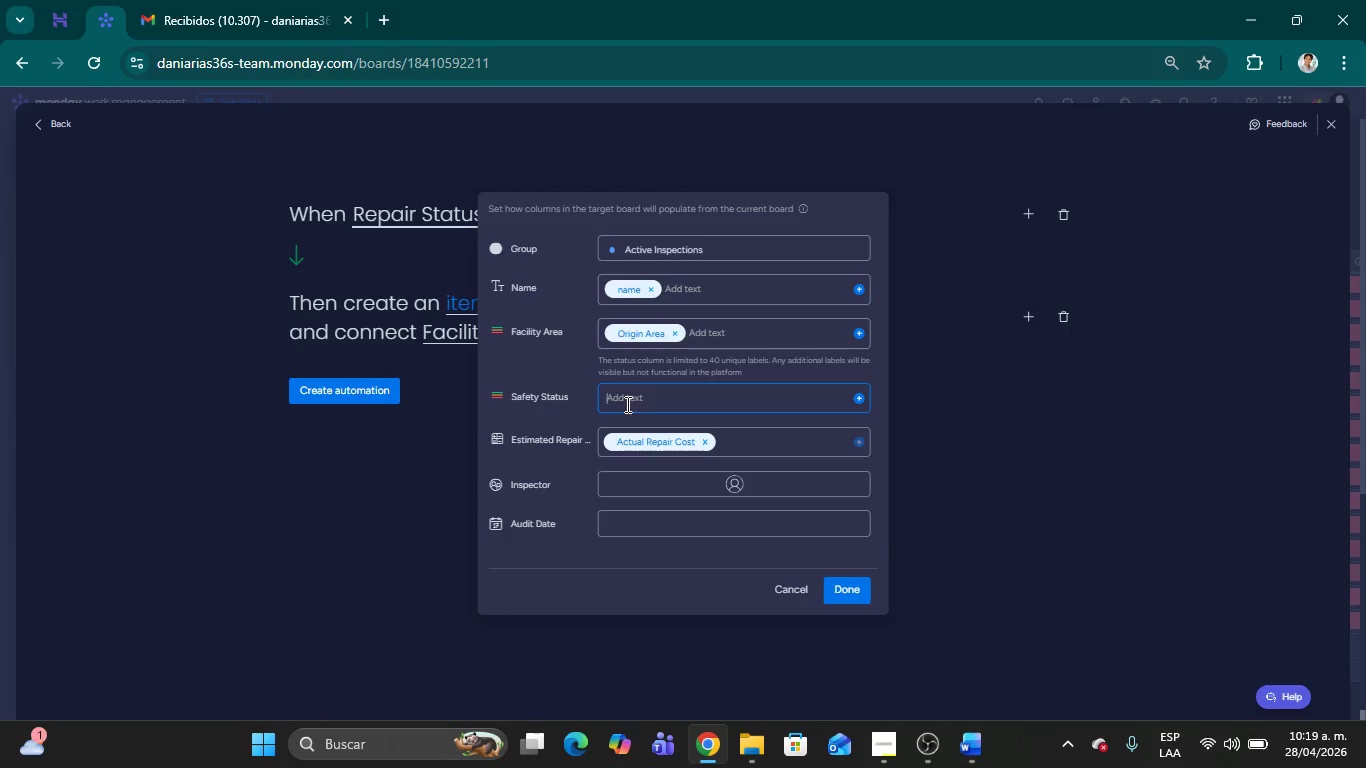 
type(Passed)
 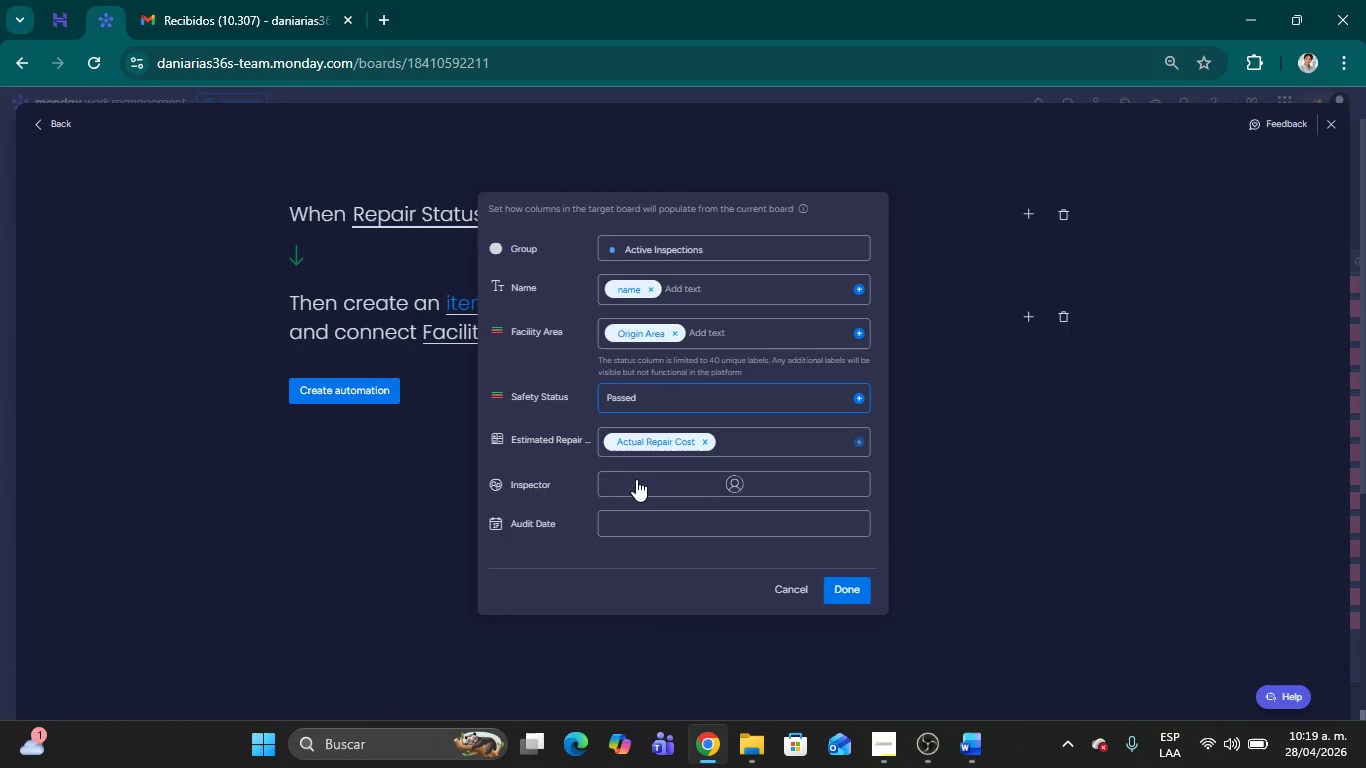 
wait(5.39)
 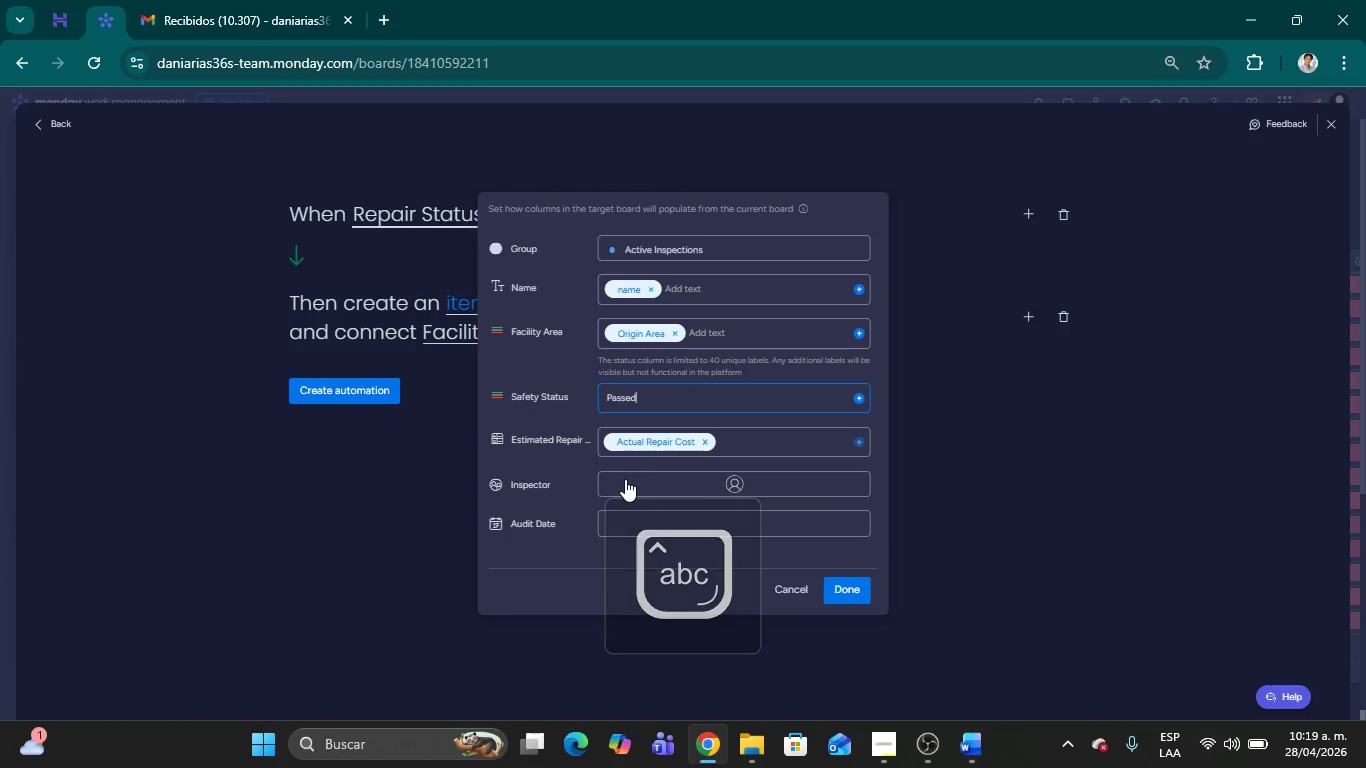 
left_click([550, 542])
 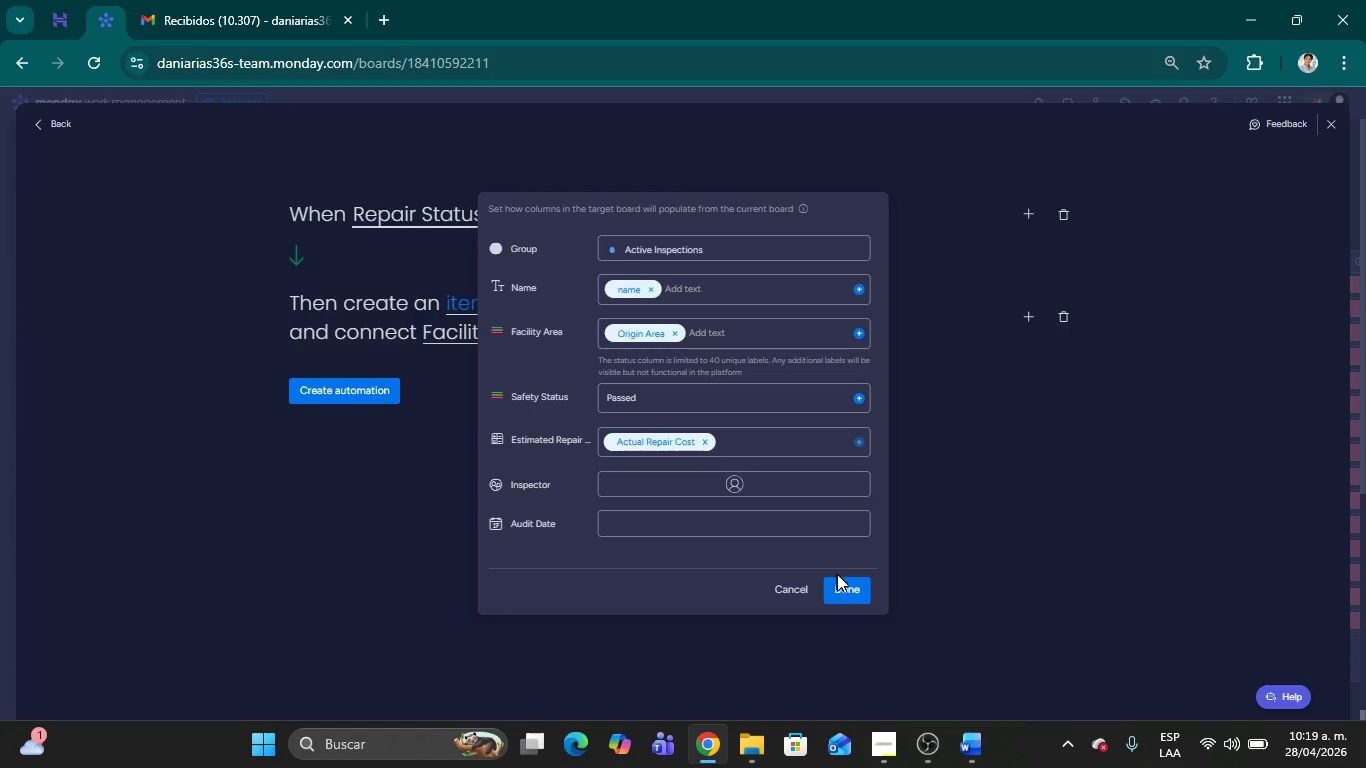 
left_click([845, 585])
 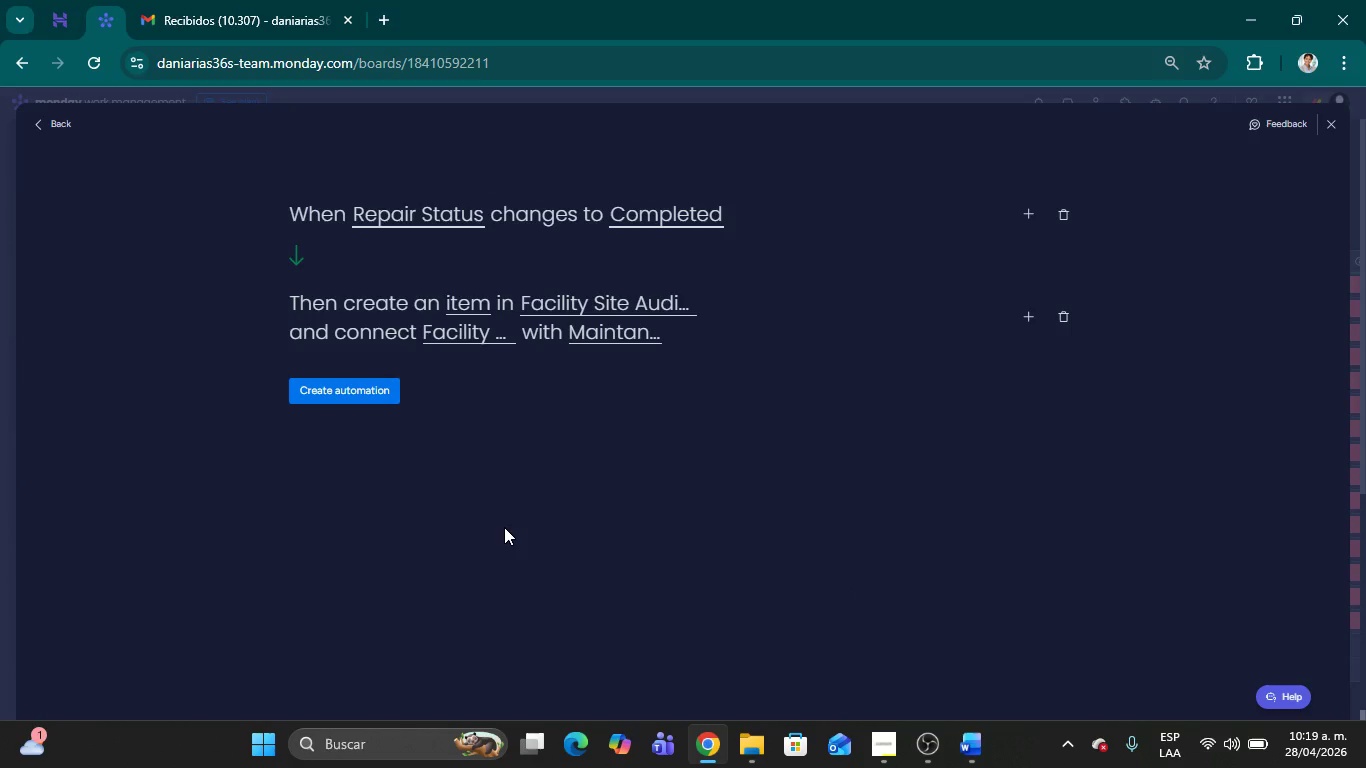 
left_click([374, 397])
 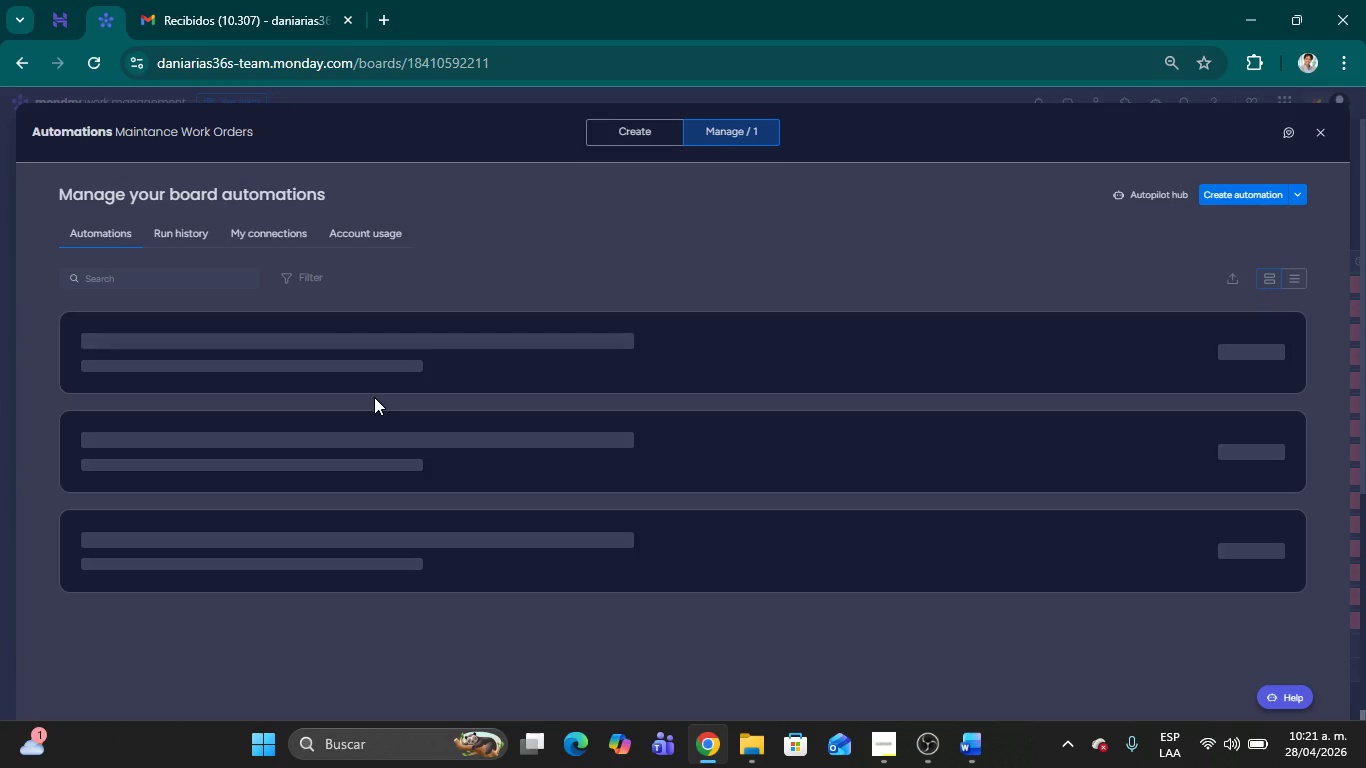 
wait(96.17)
 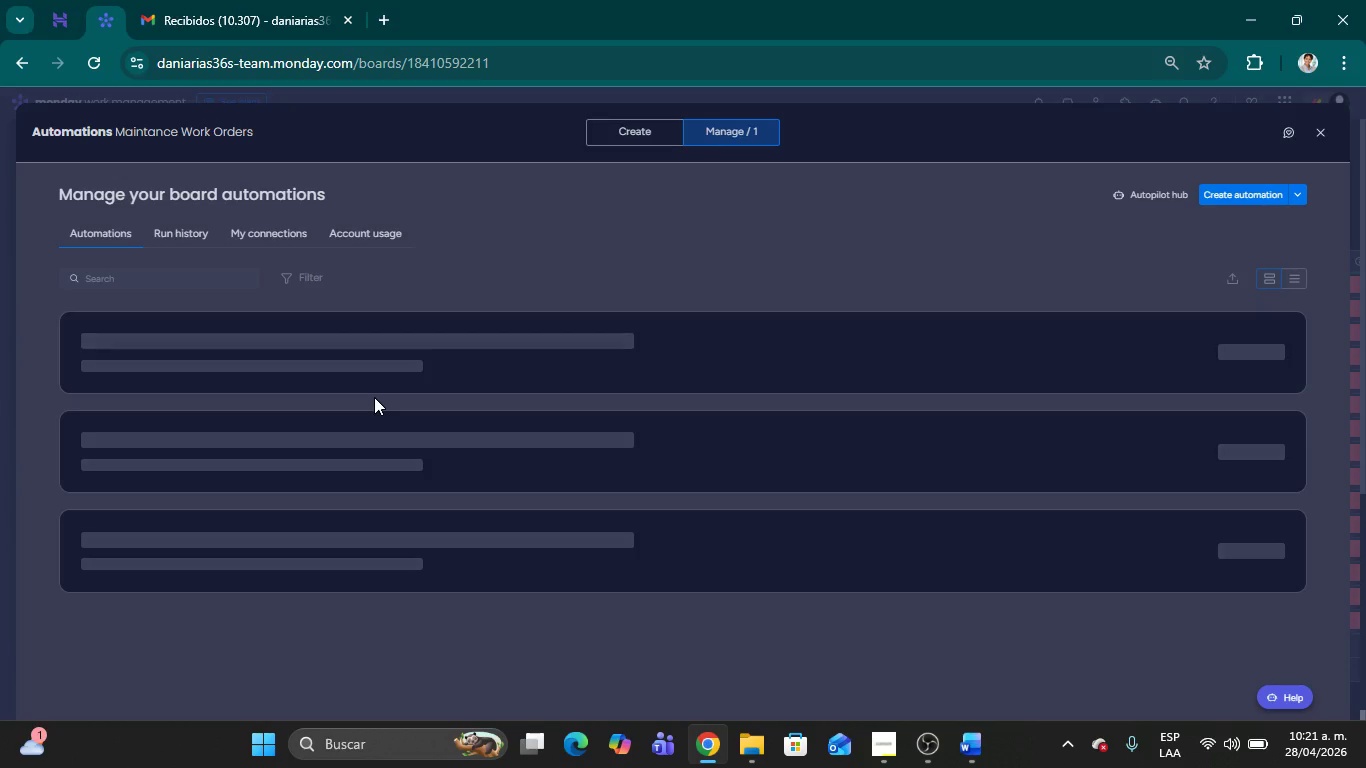 
left_click([617, 667])
 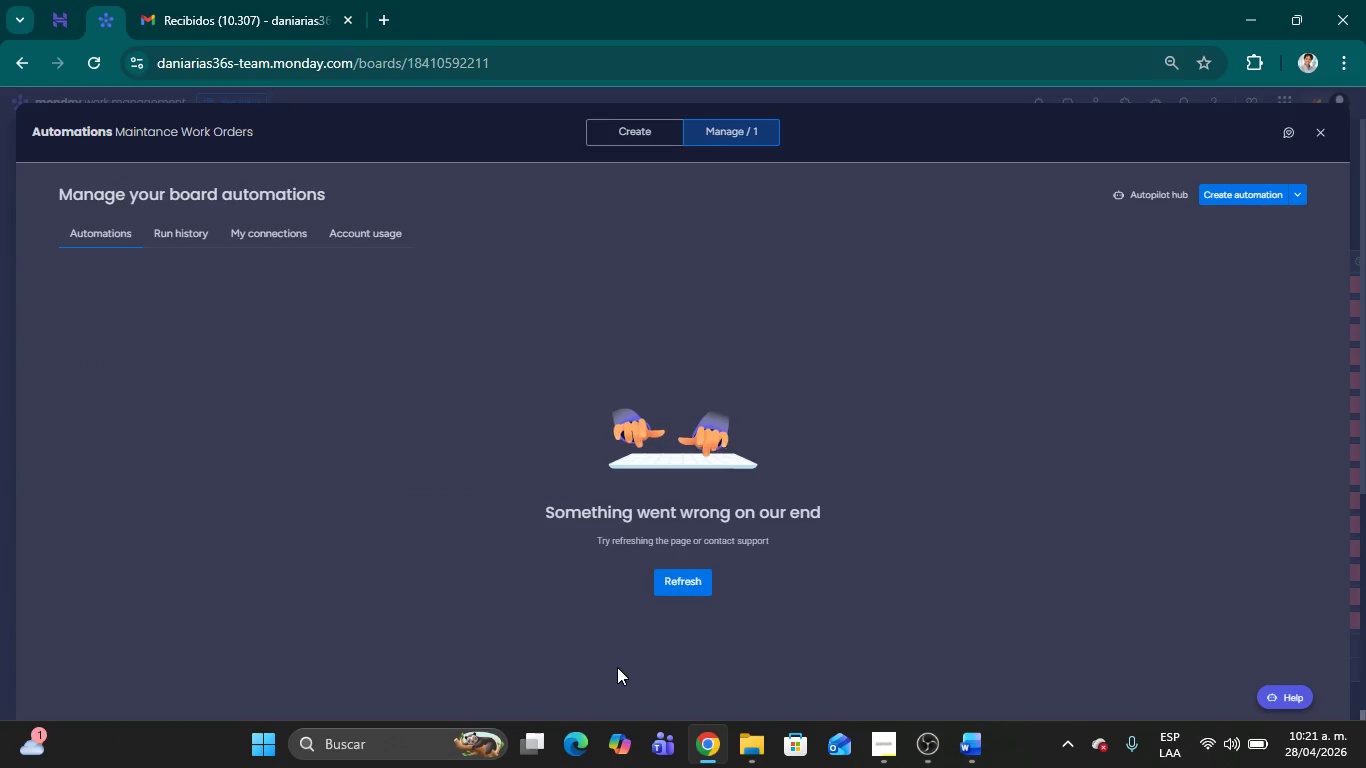 
left_click([674, 582])
 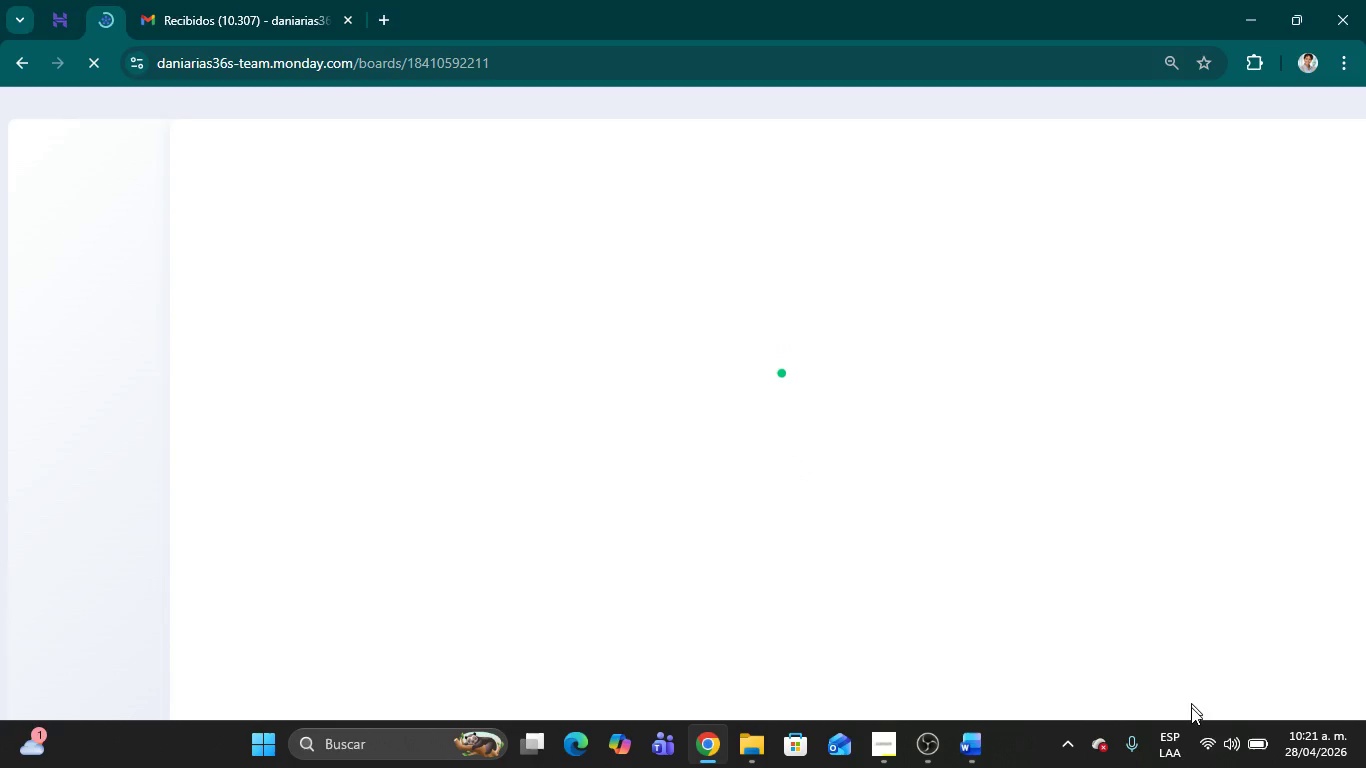 
left_click([1214, 748])
 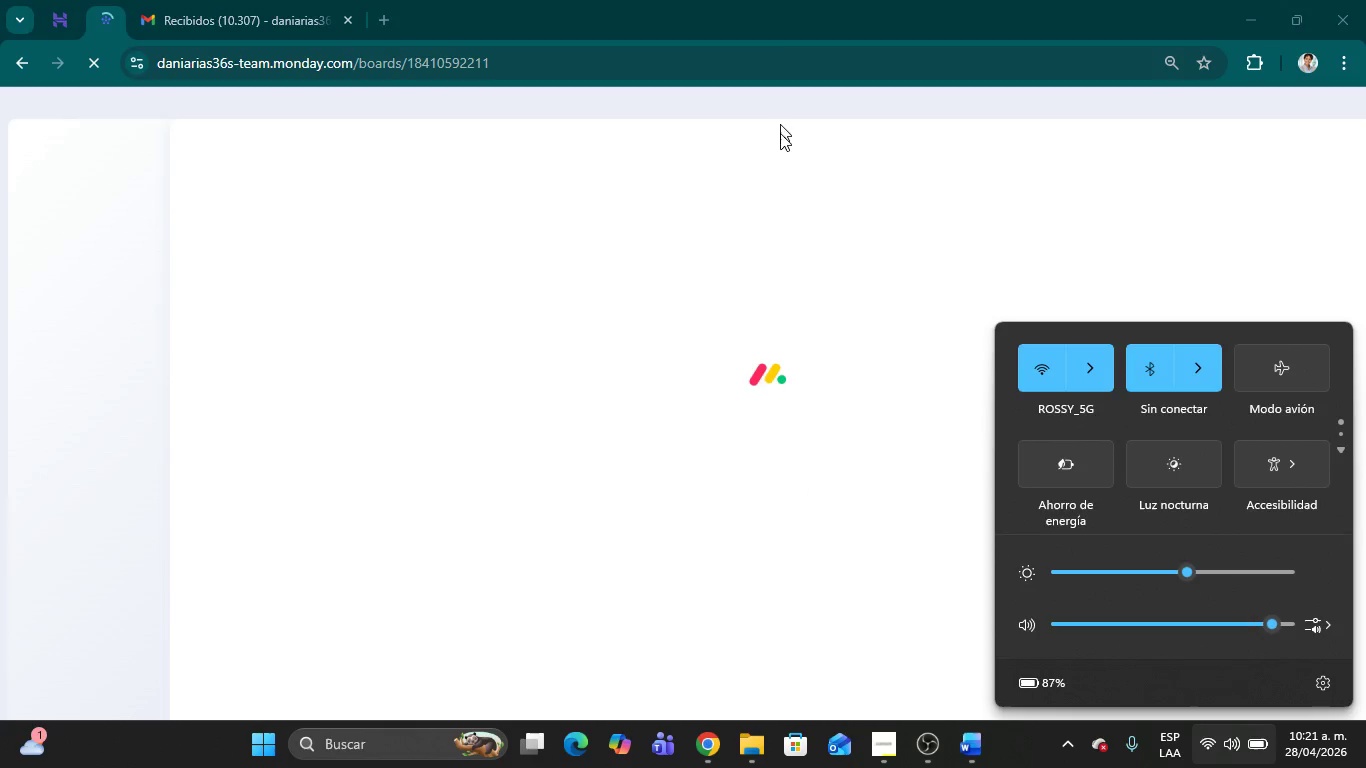 
left_click([779, 166])
 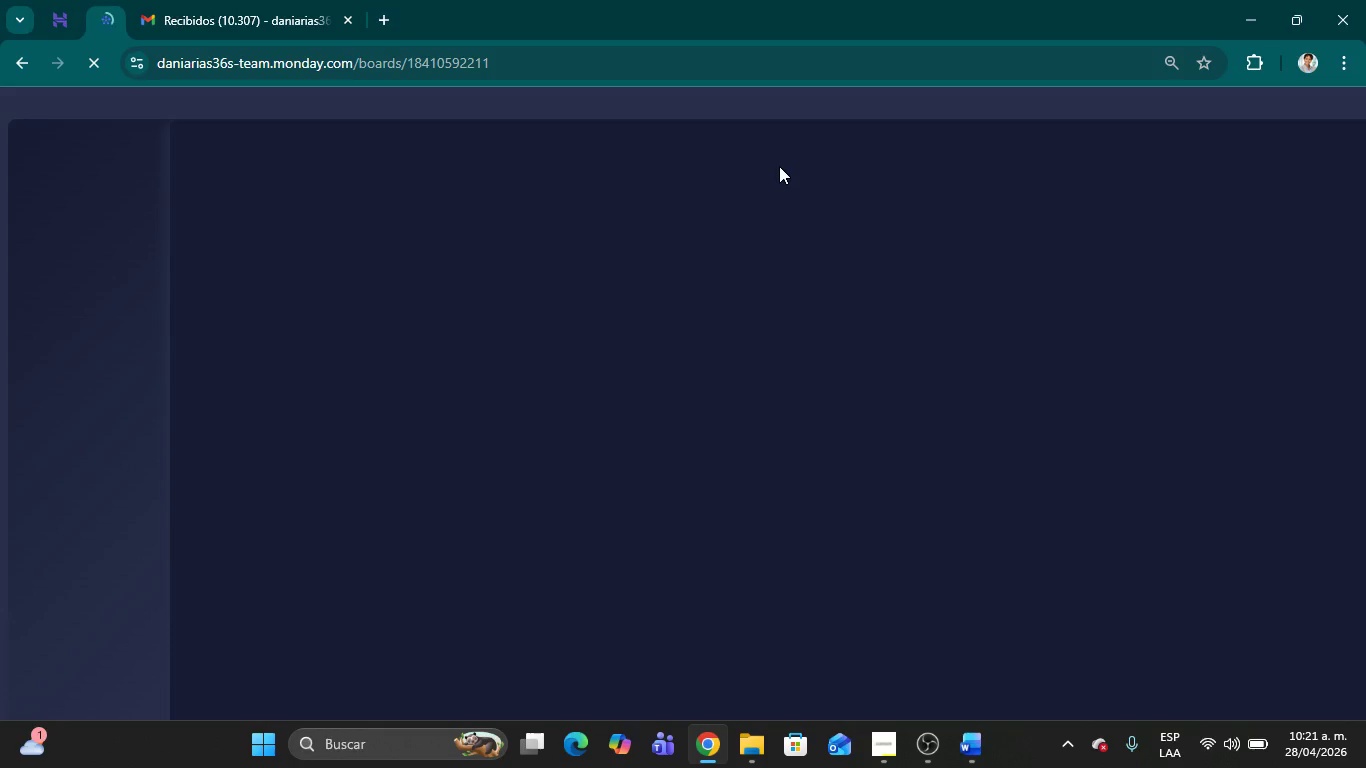 
mouse_move([628, 440])
 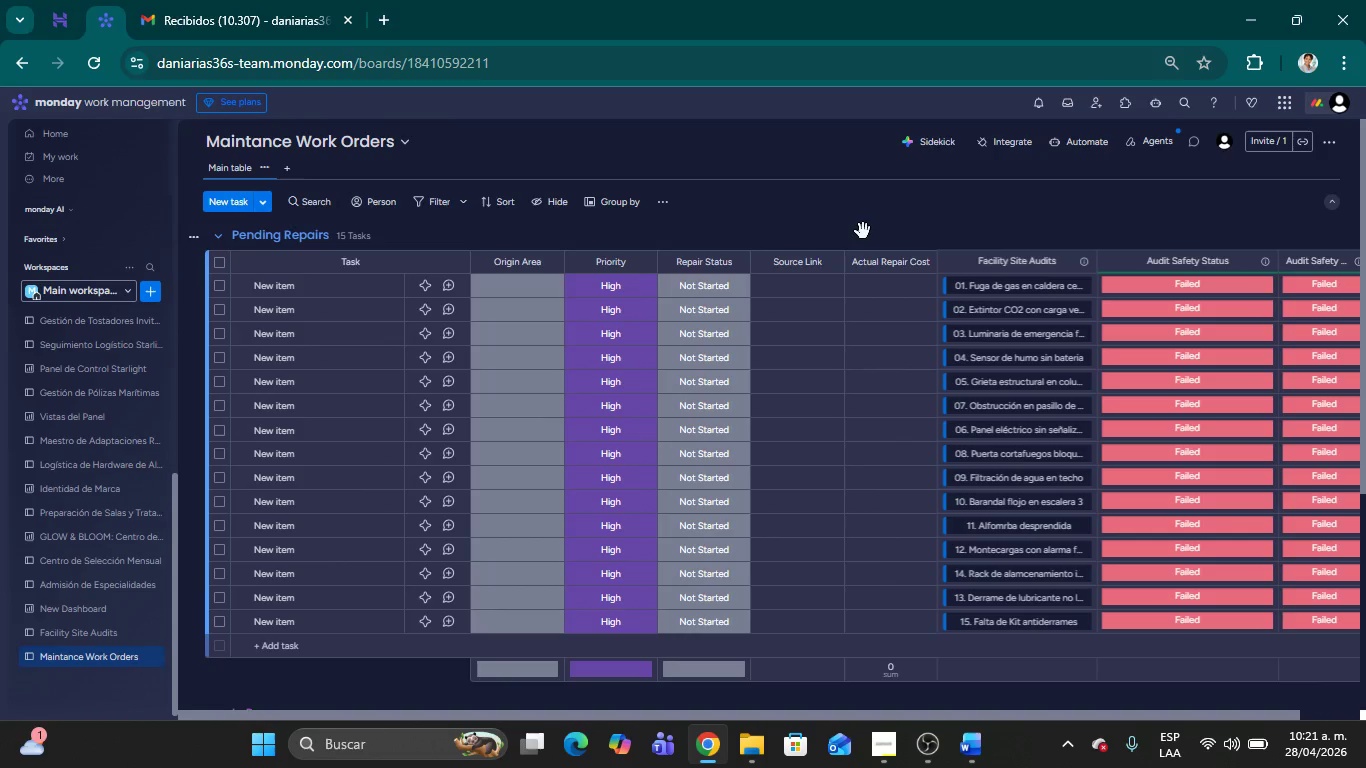 
wait(12.55)
 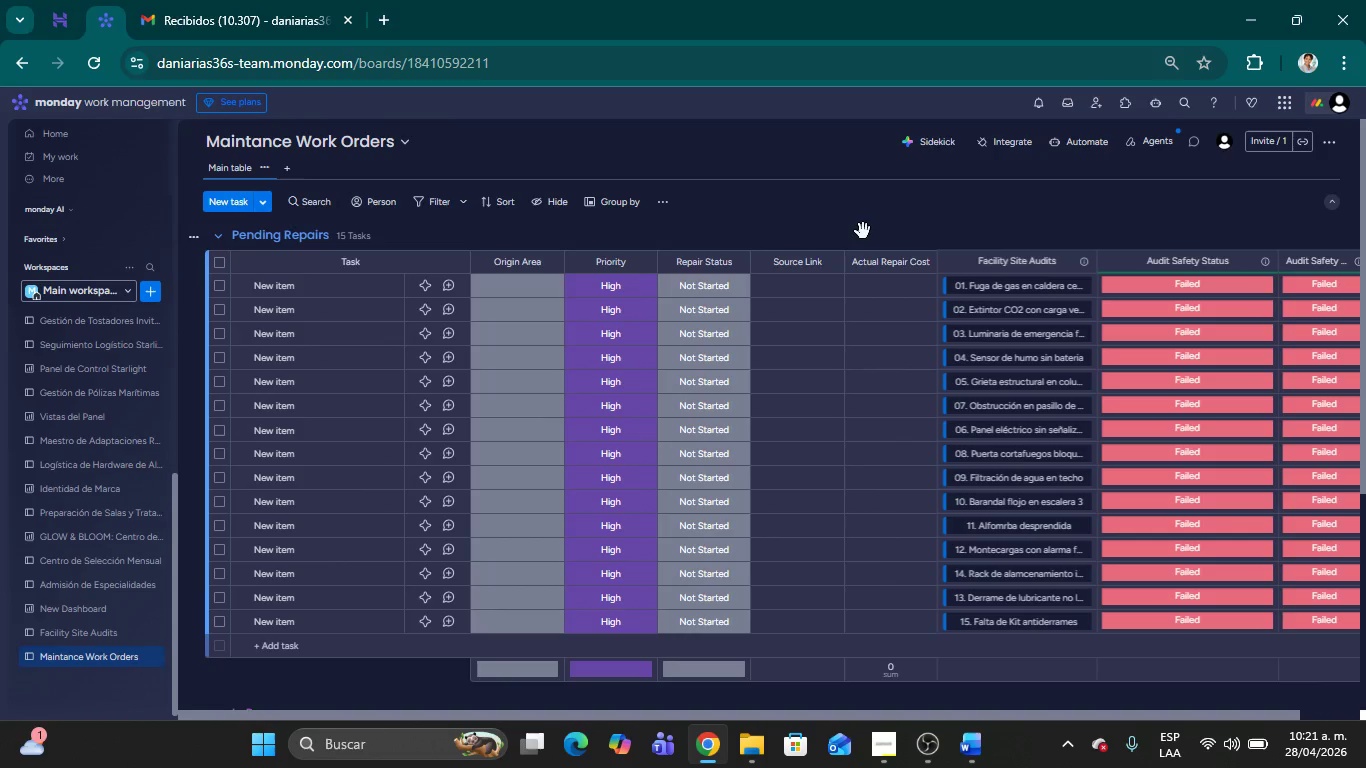 
left_click([1200, 750])
 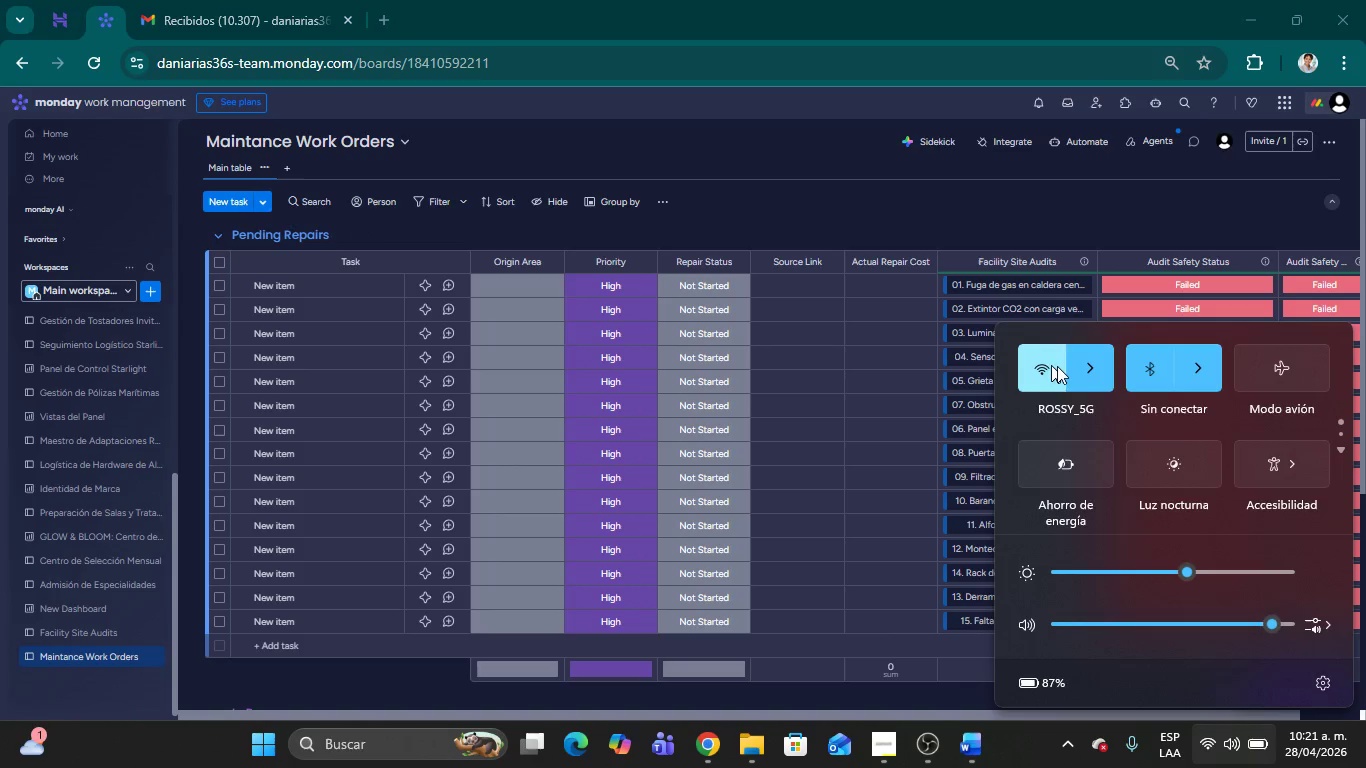 
left_click([1054, 365])
 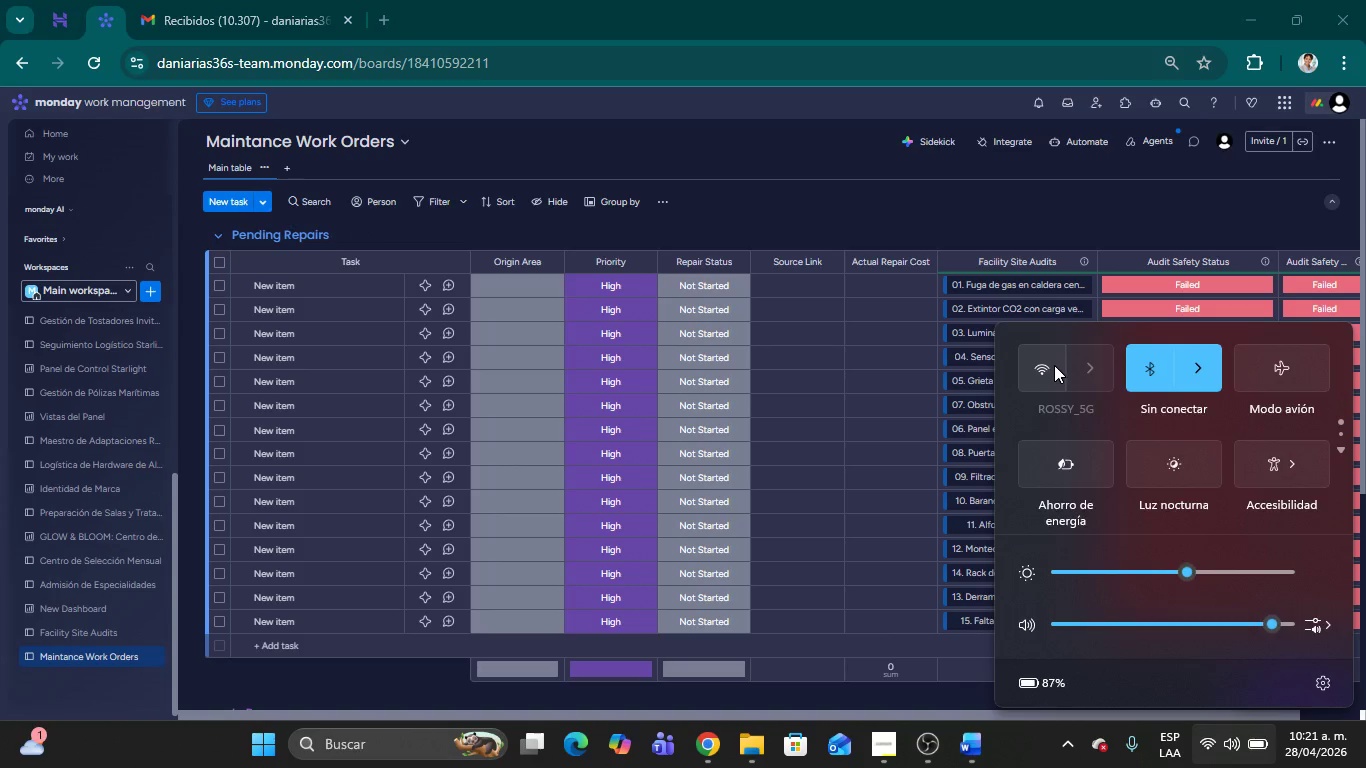 
left_click([907, 198])
 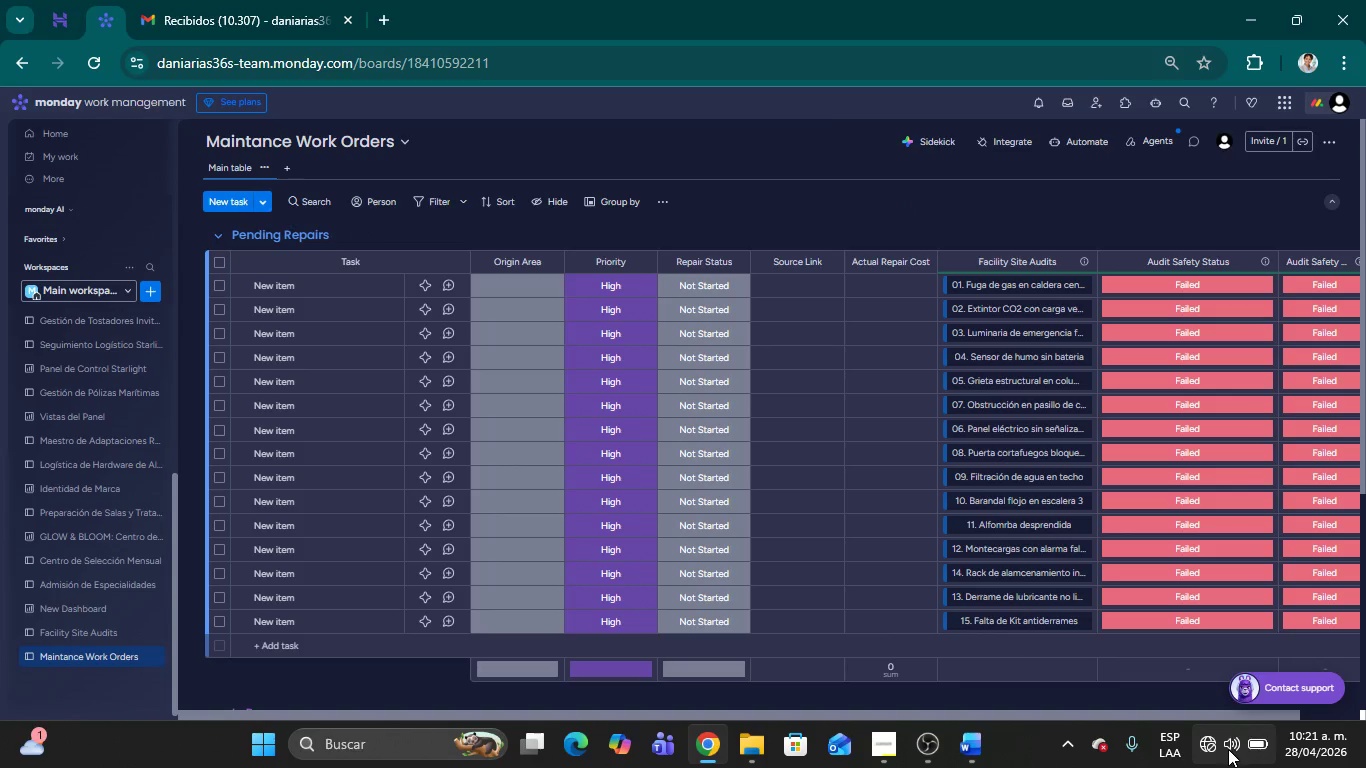 
left_click([1216, 747])
 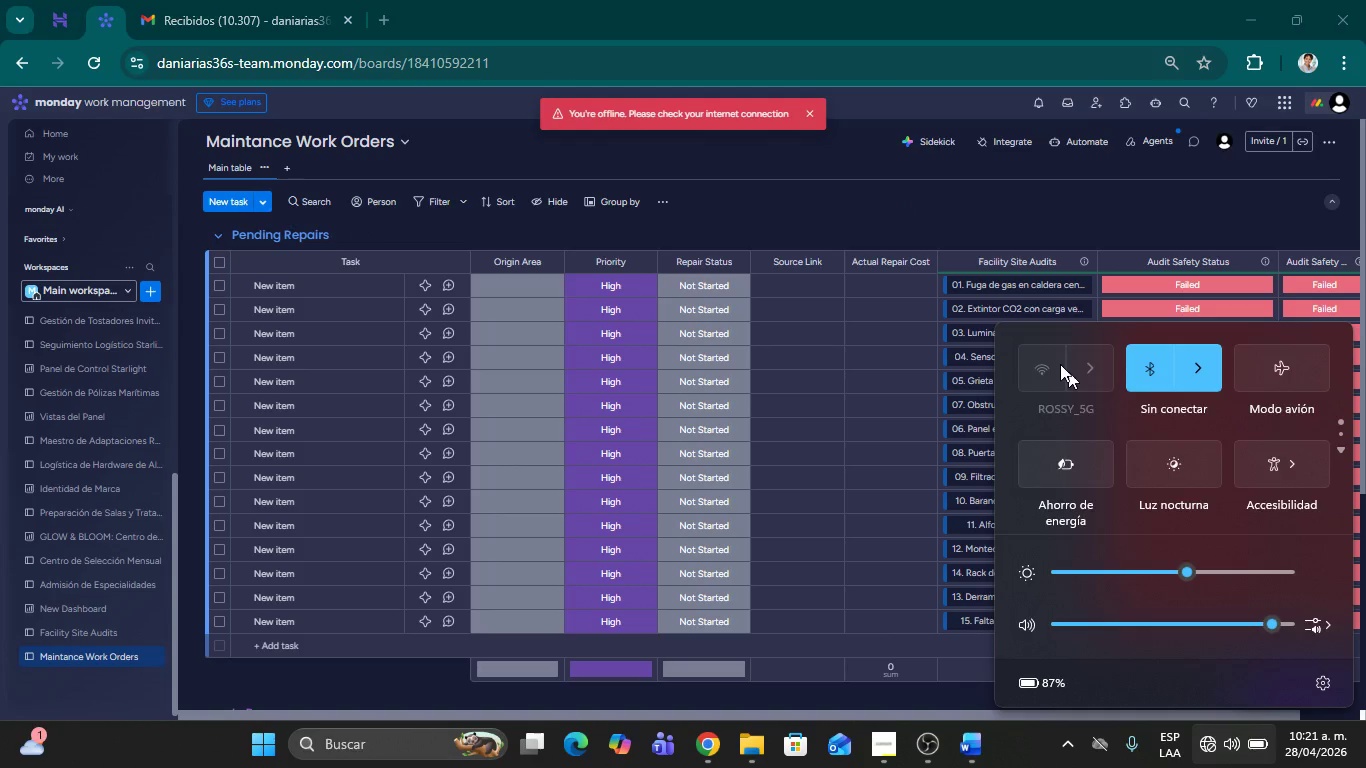 
left_click([1047, 358])
 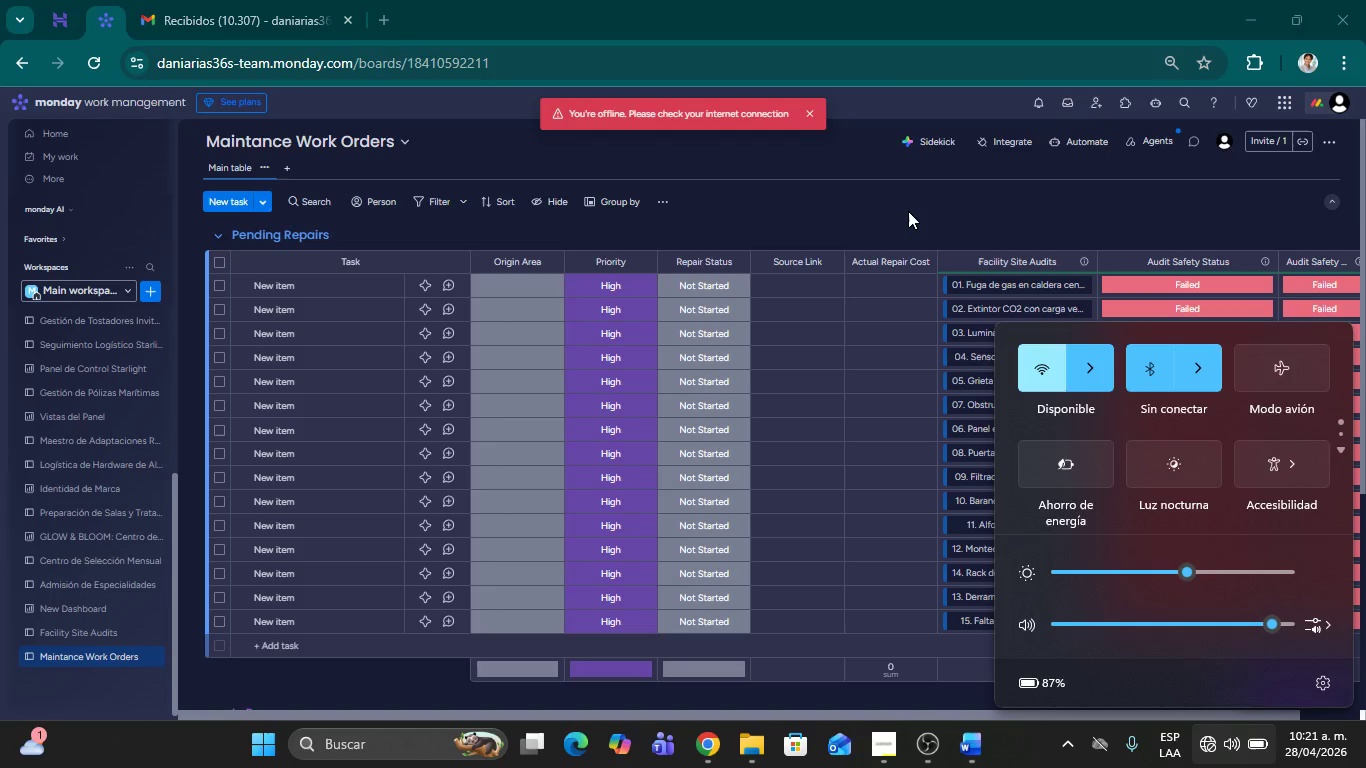 
left_click([908, 211])
 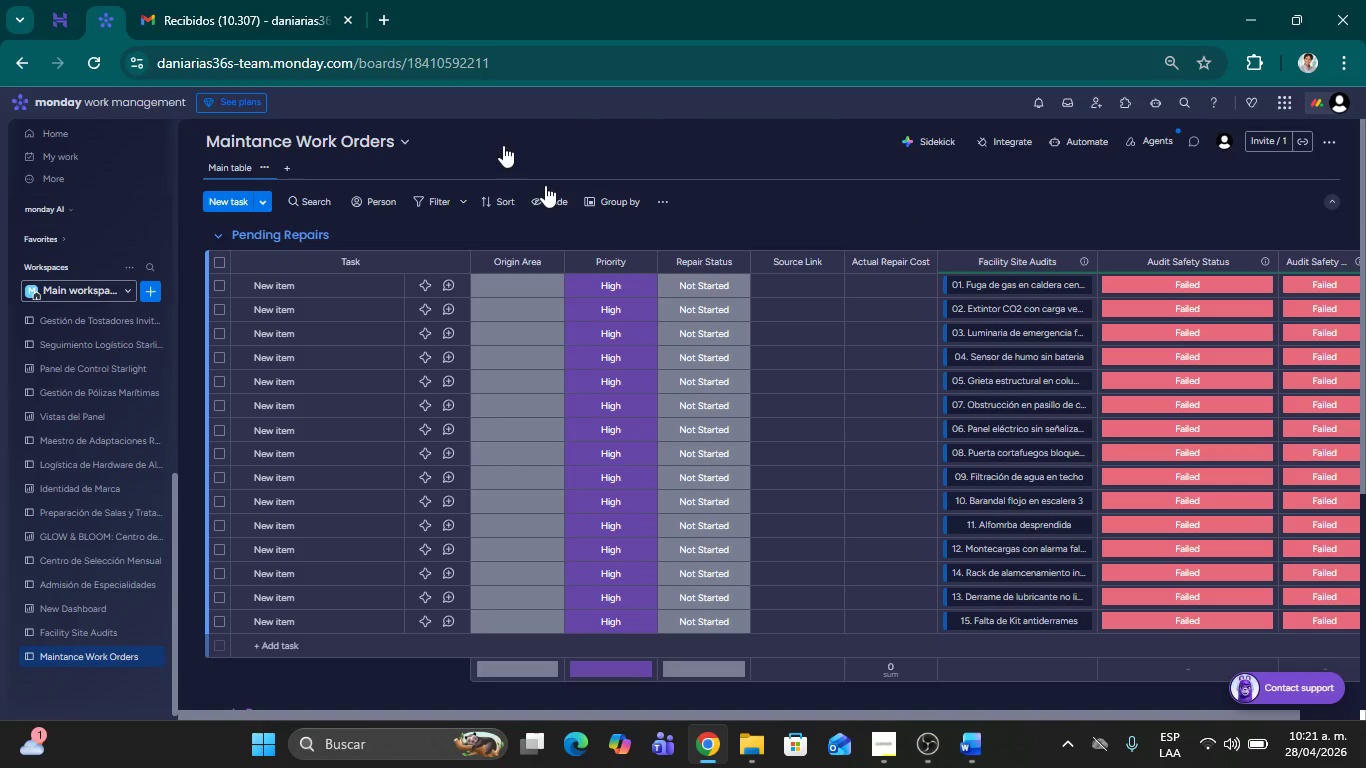 
left_click([96, 69])
 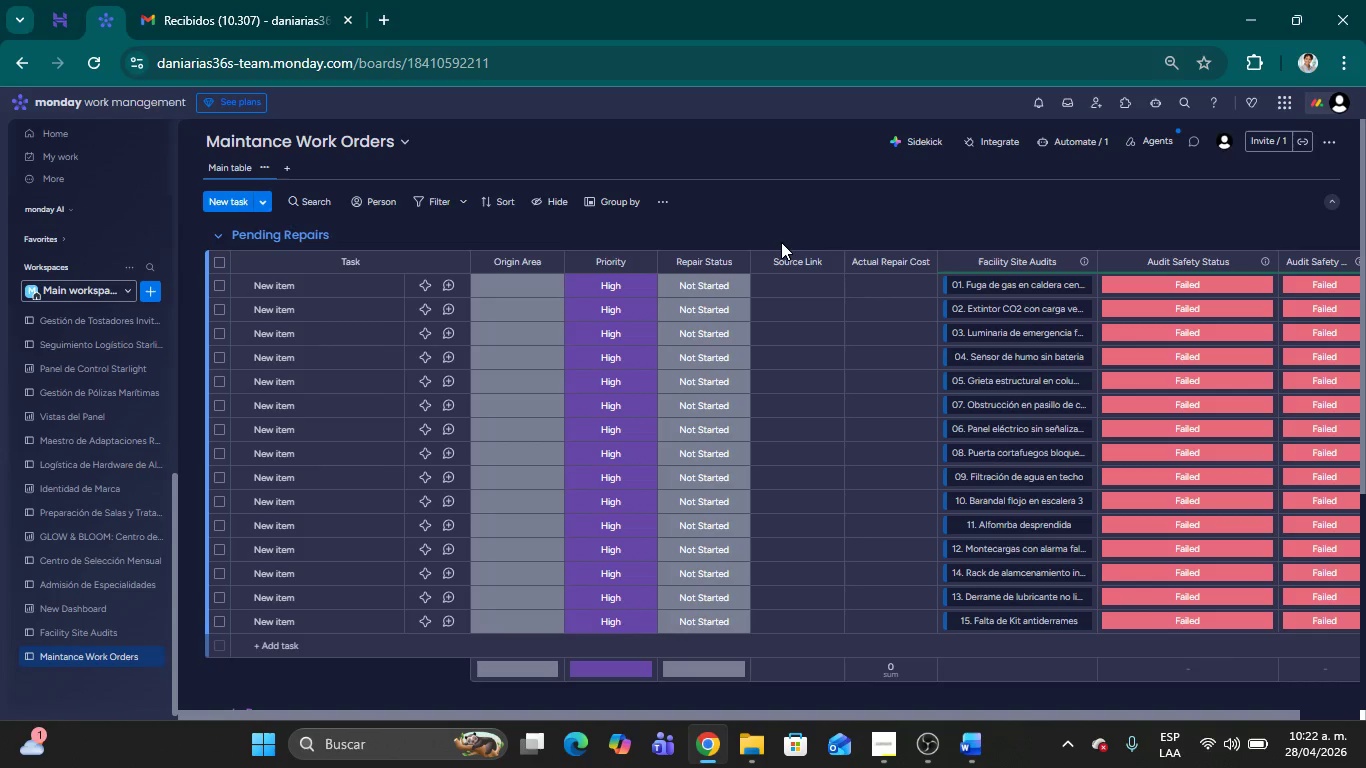 
wait(27.38)
 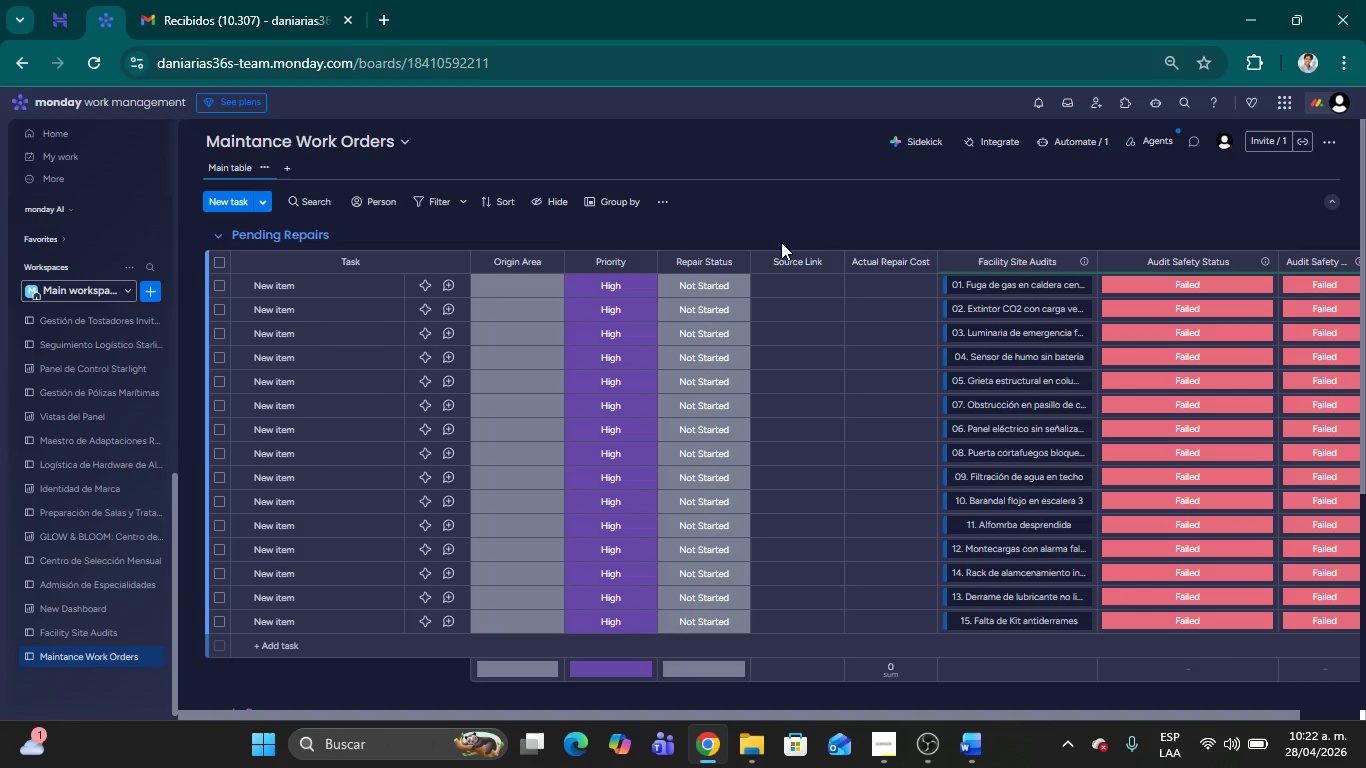 
left_click([1067, 145])
 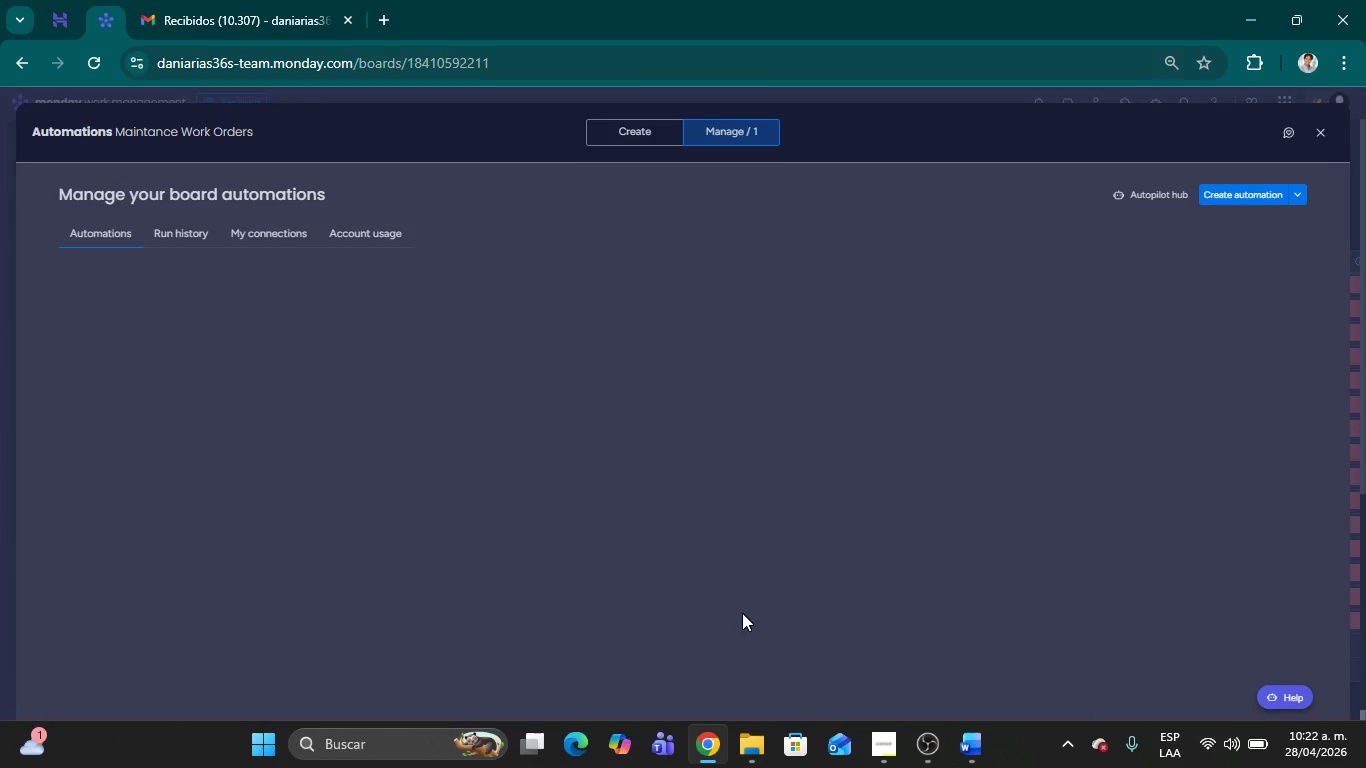 
wait(9.52)
 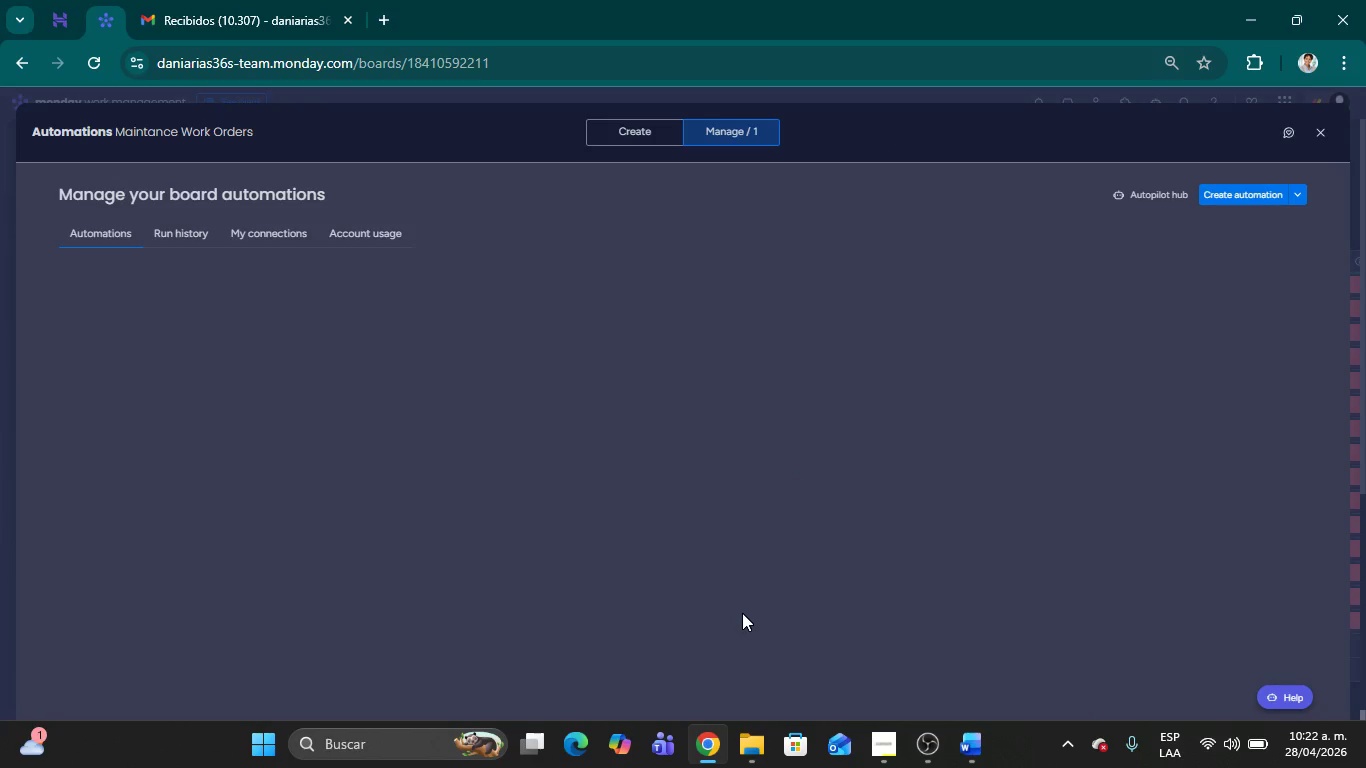 
left_click([459, 354])
 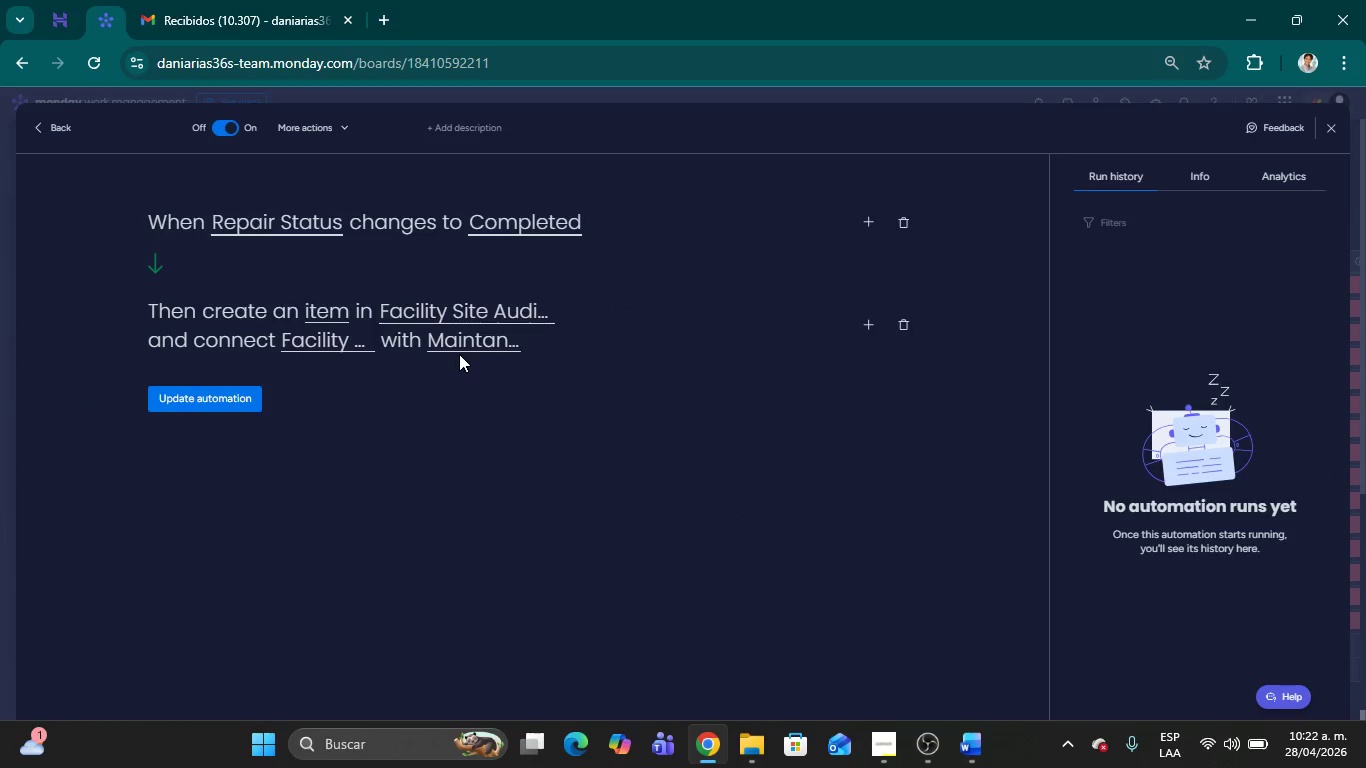 
wait(6.12)
 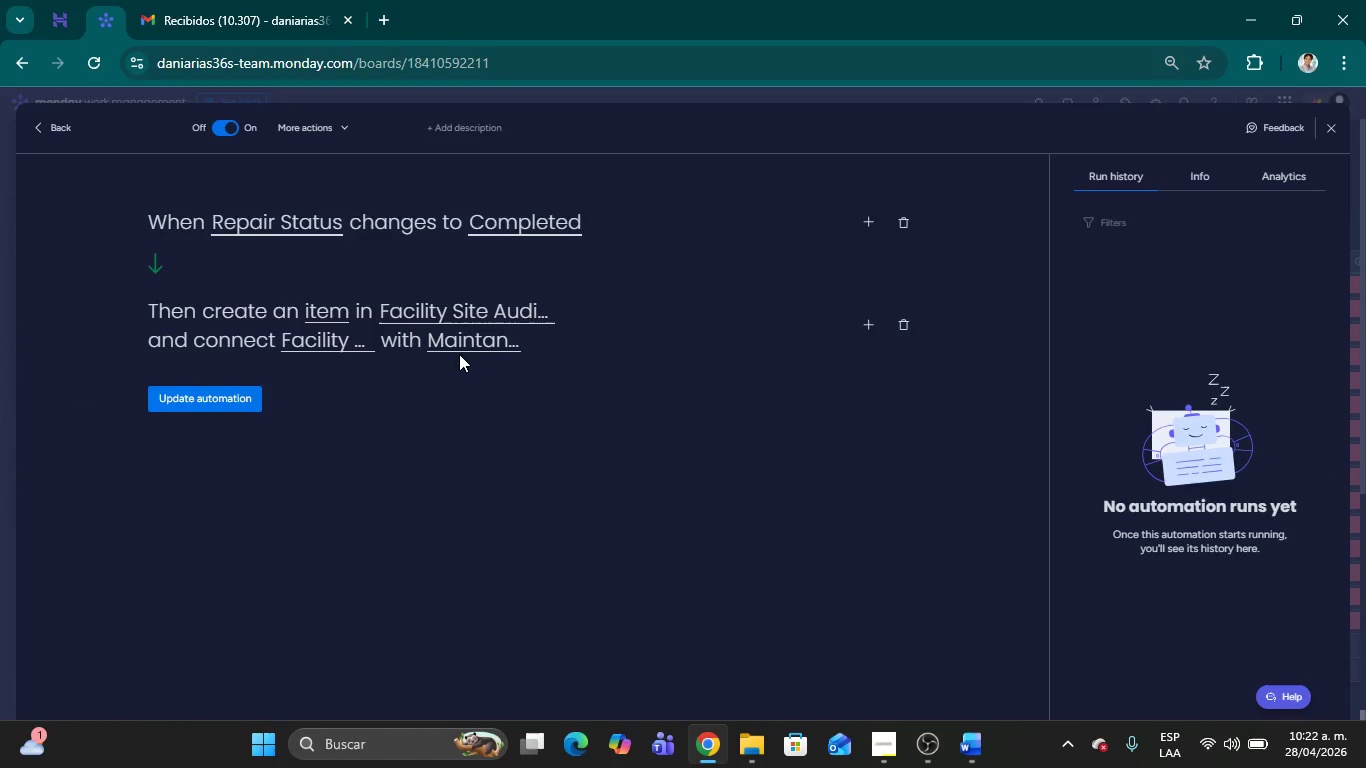 
left_click([326, 309])
 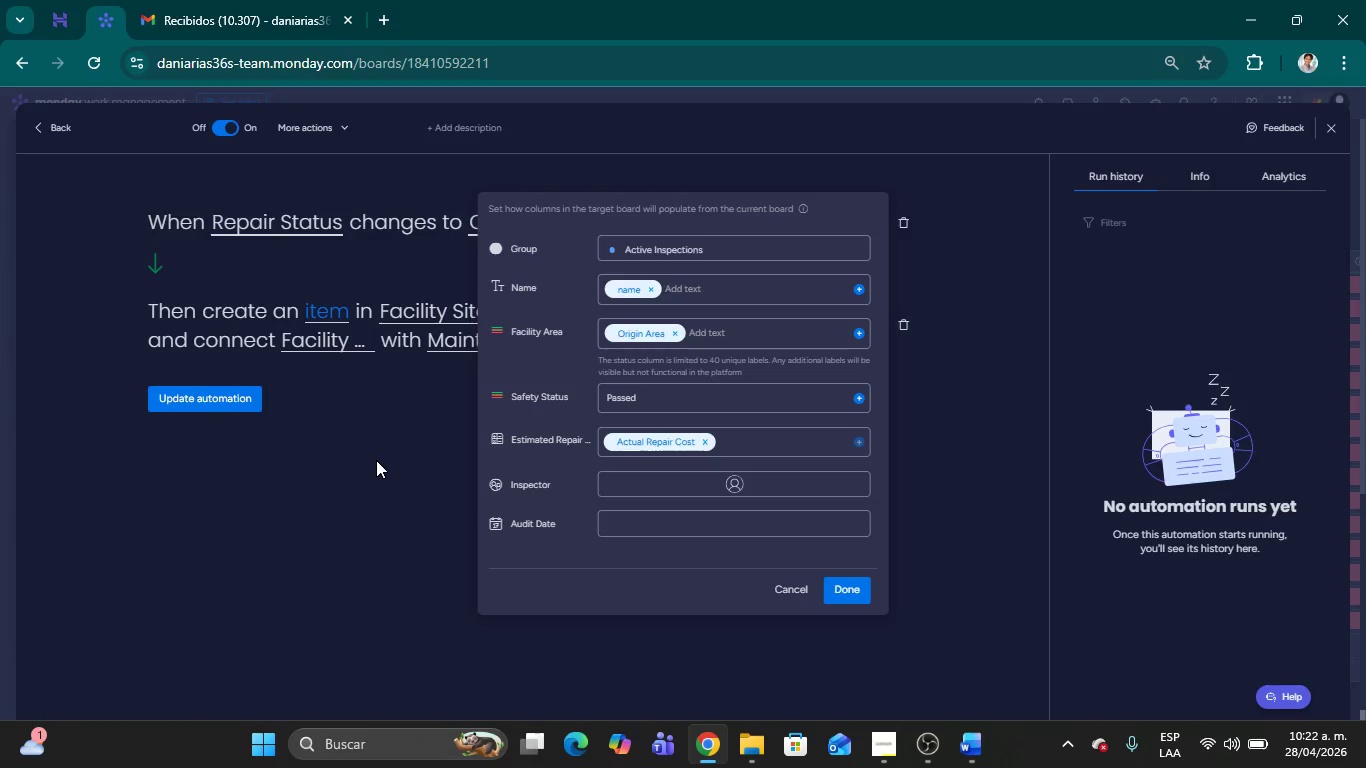 
wait(11.22)
 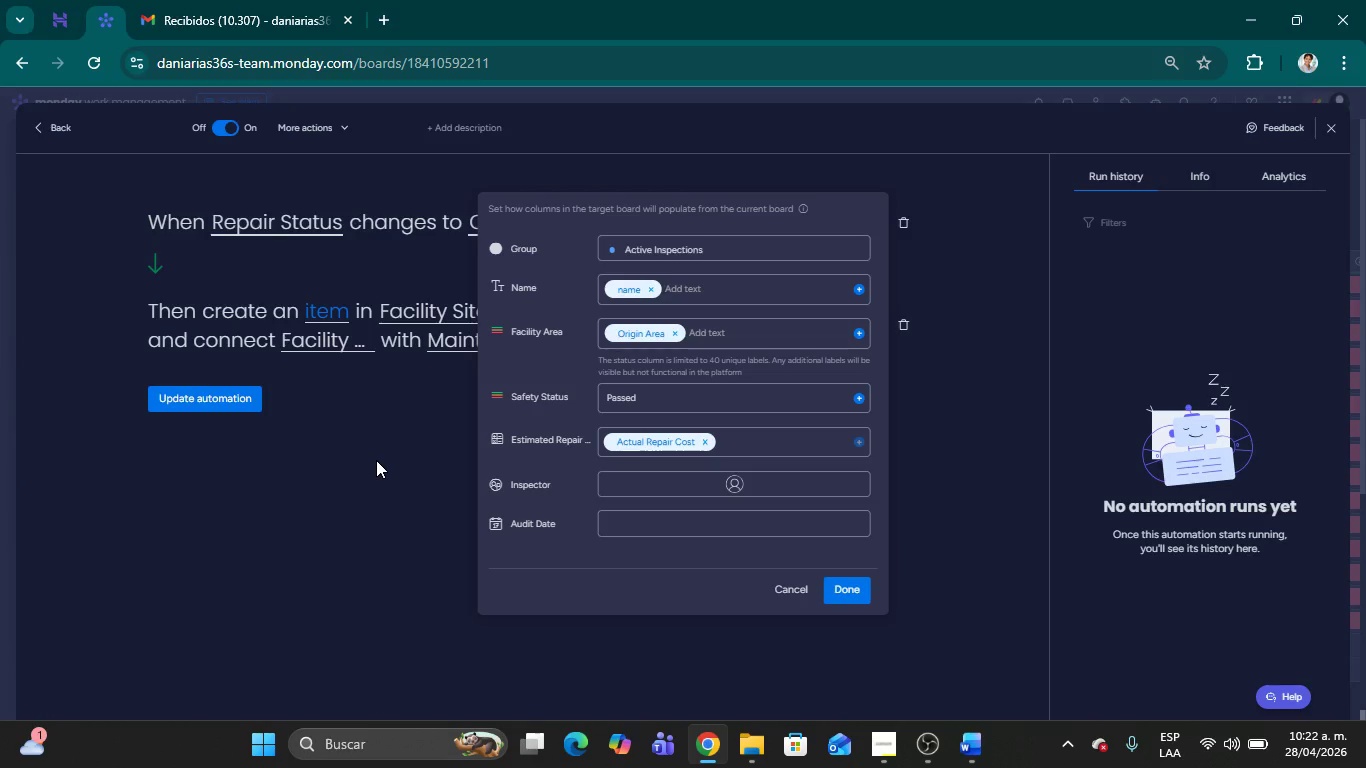 
left_click([350, 541])
 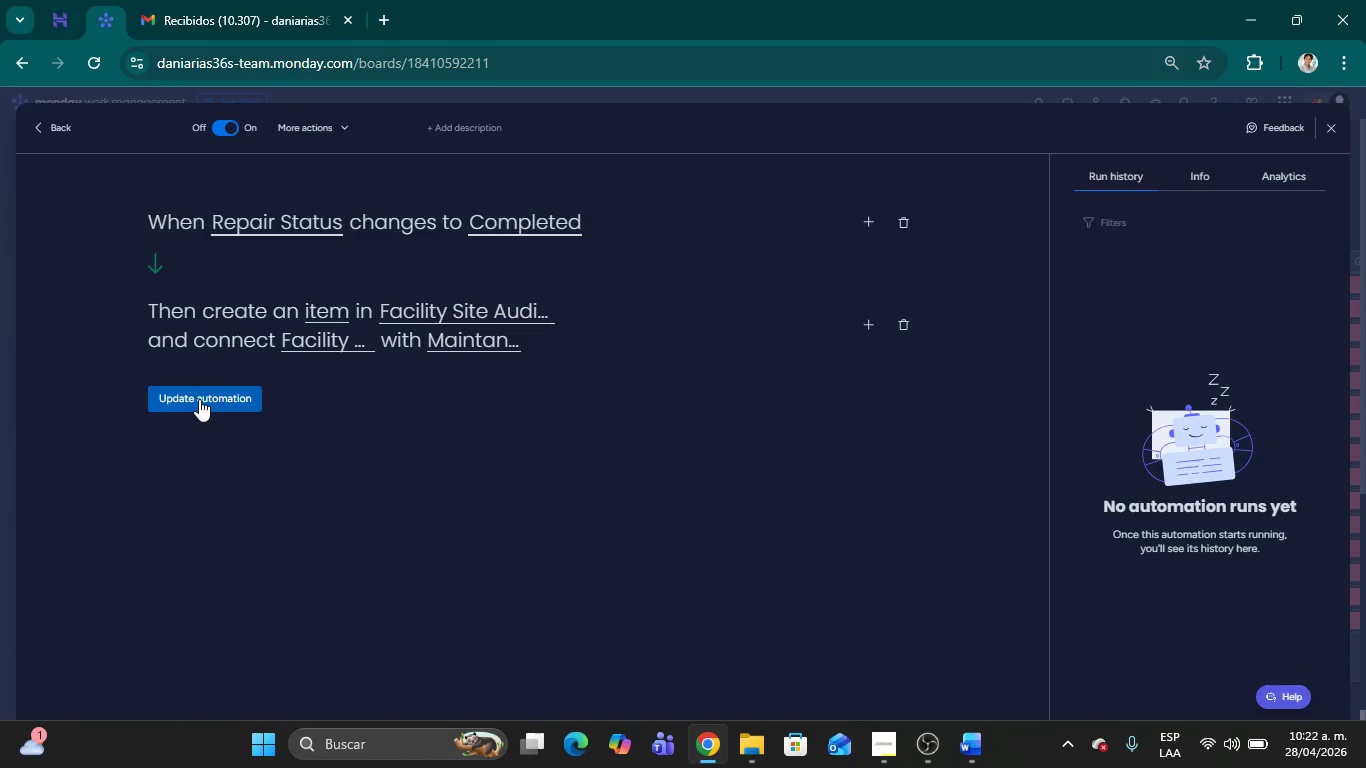 
left_click([199, 399])
 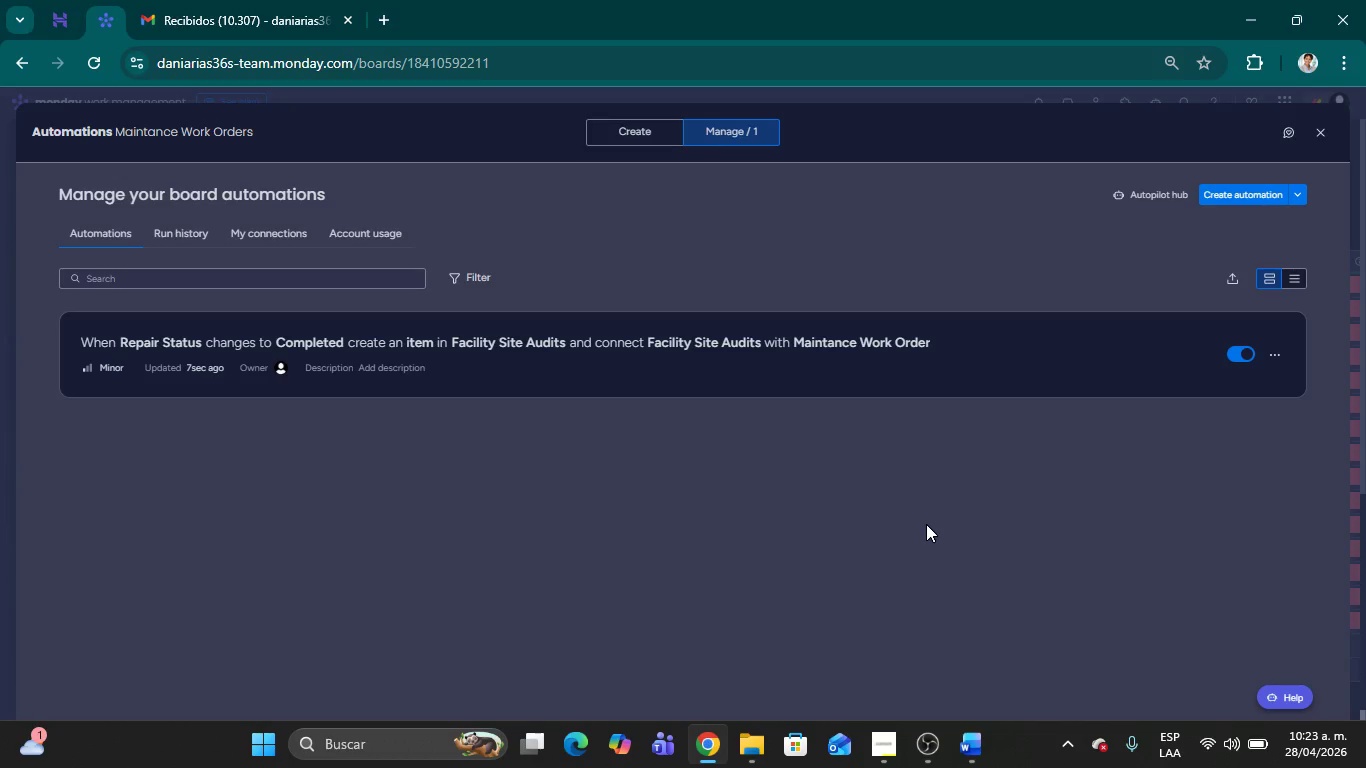 
wait(47.94)
 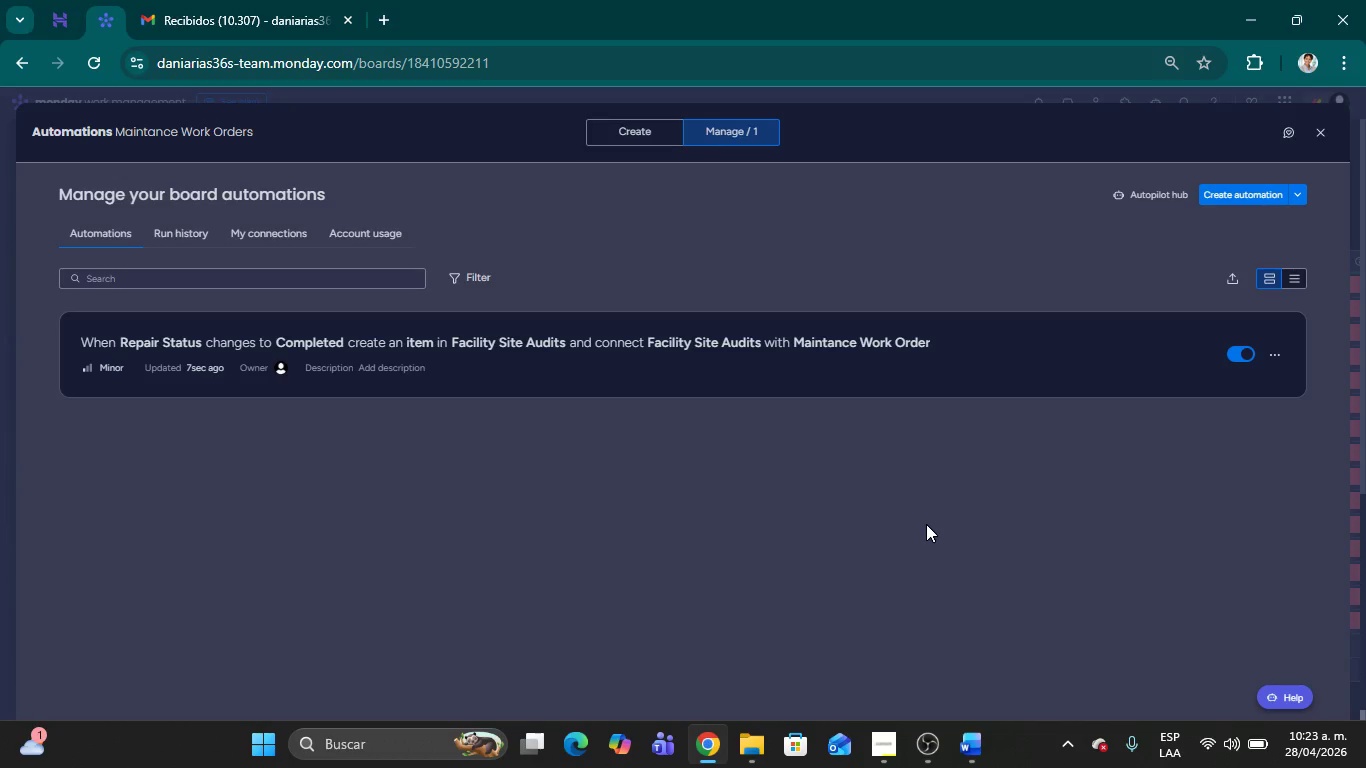 
left_click([1325, 144])
 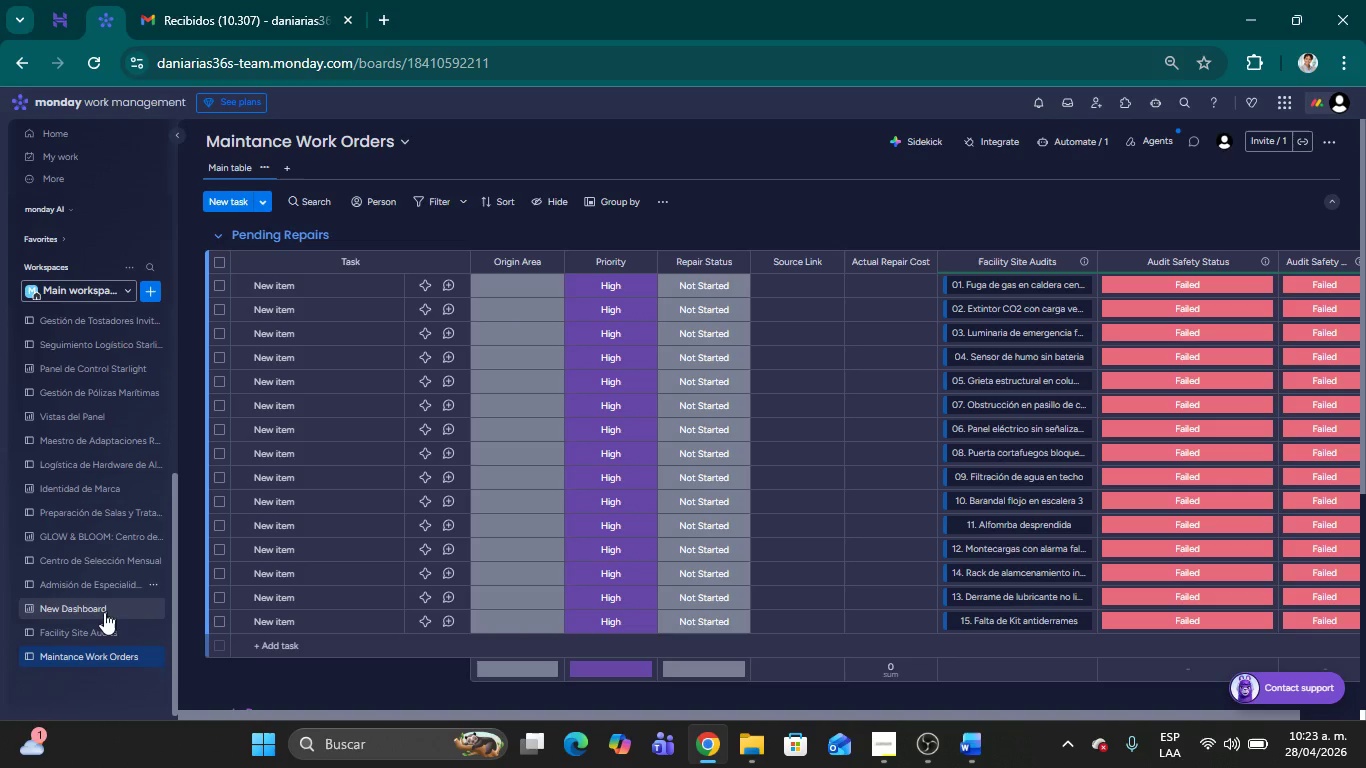 
left_click([100, 629])
 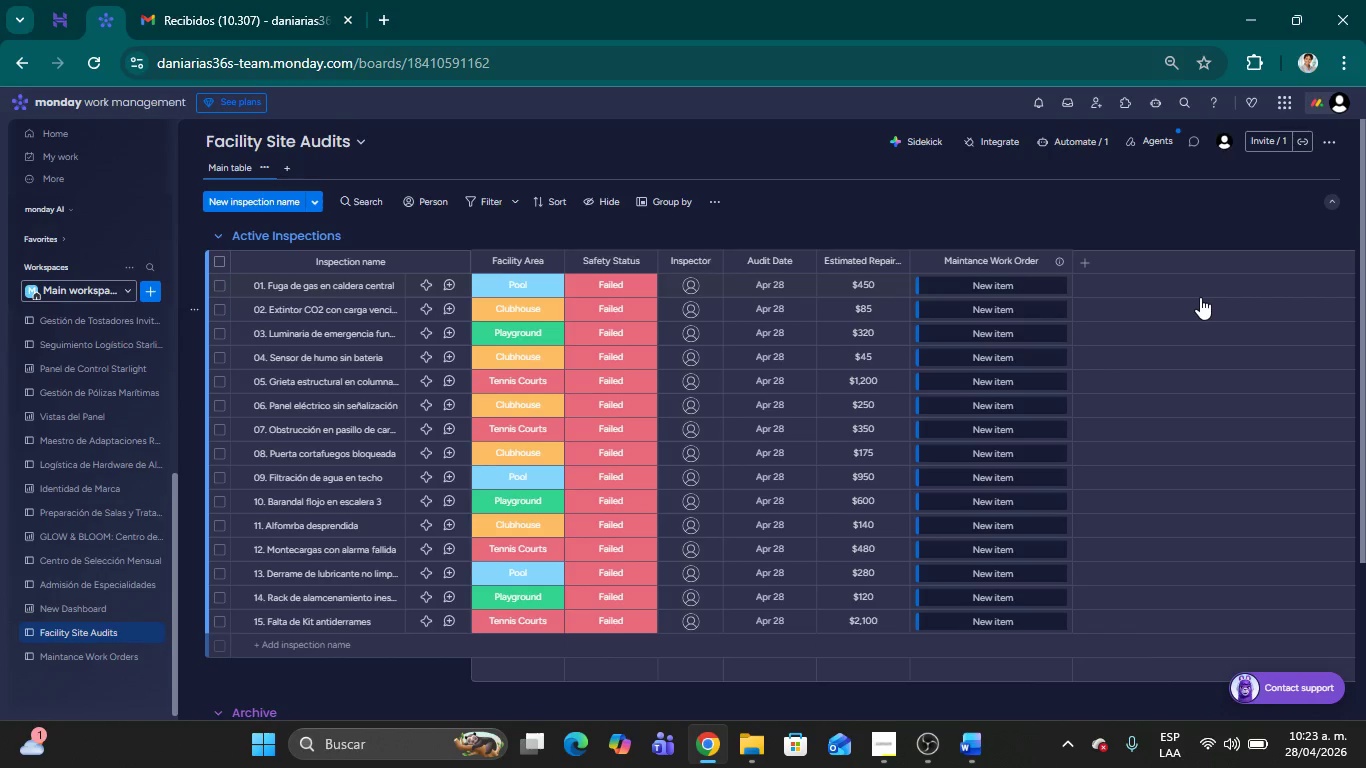 
wait(8.77)
 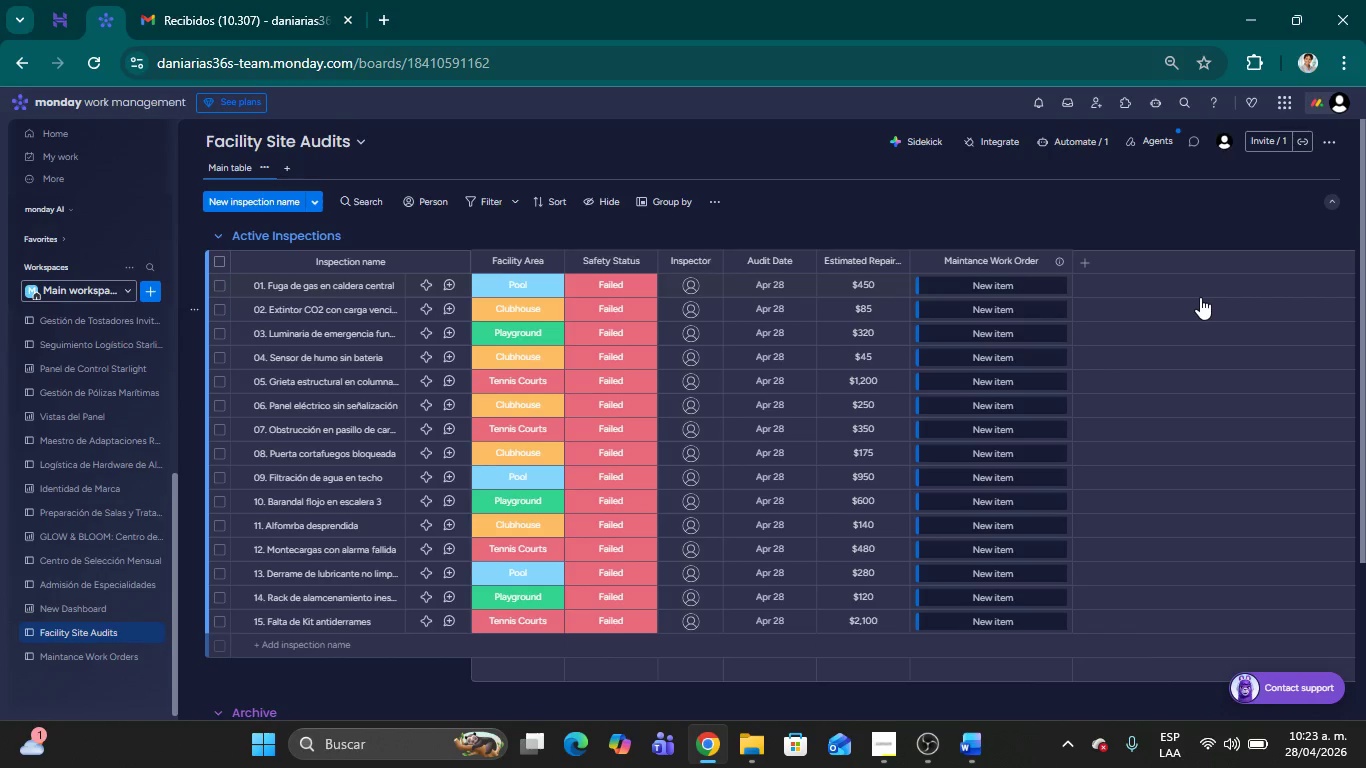 
left_click([1060, 138])
 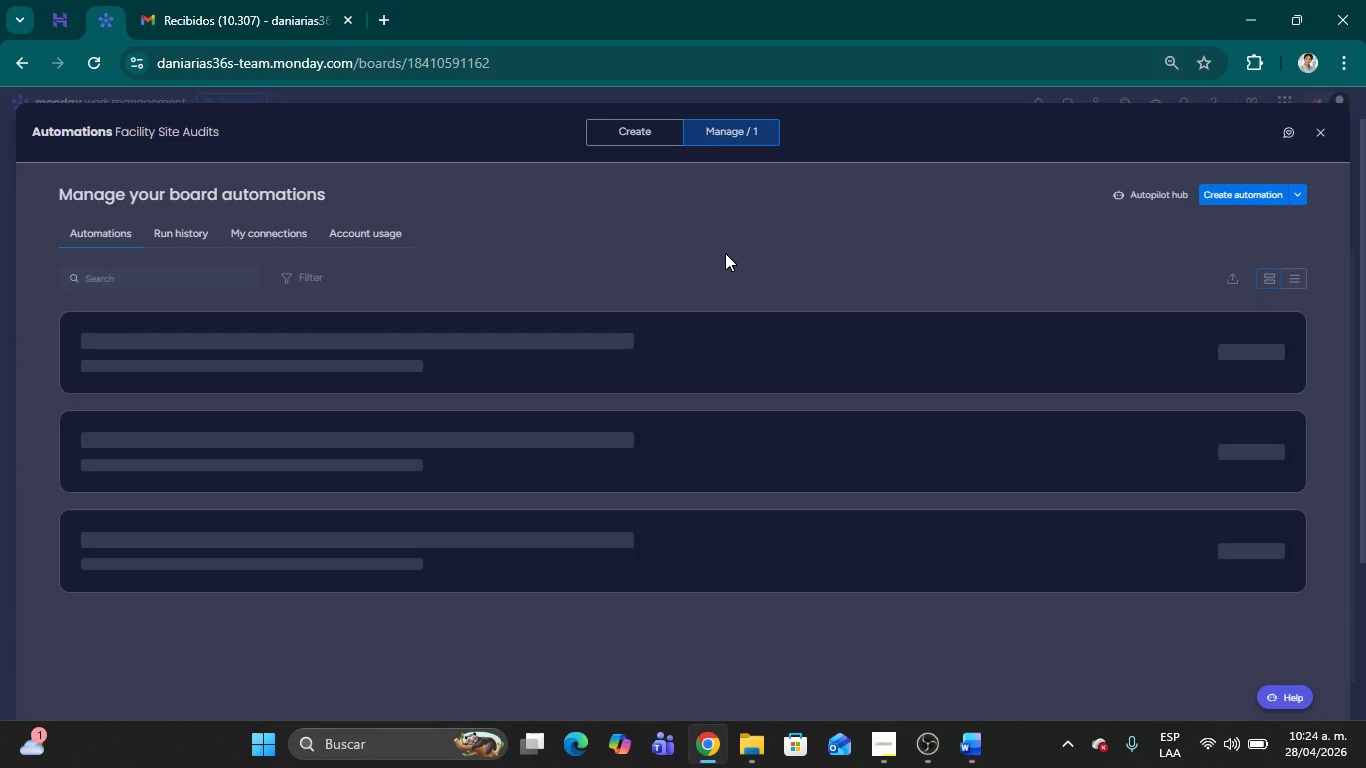 
wait(64.02)
 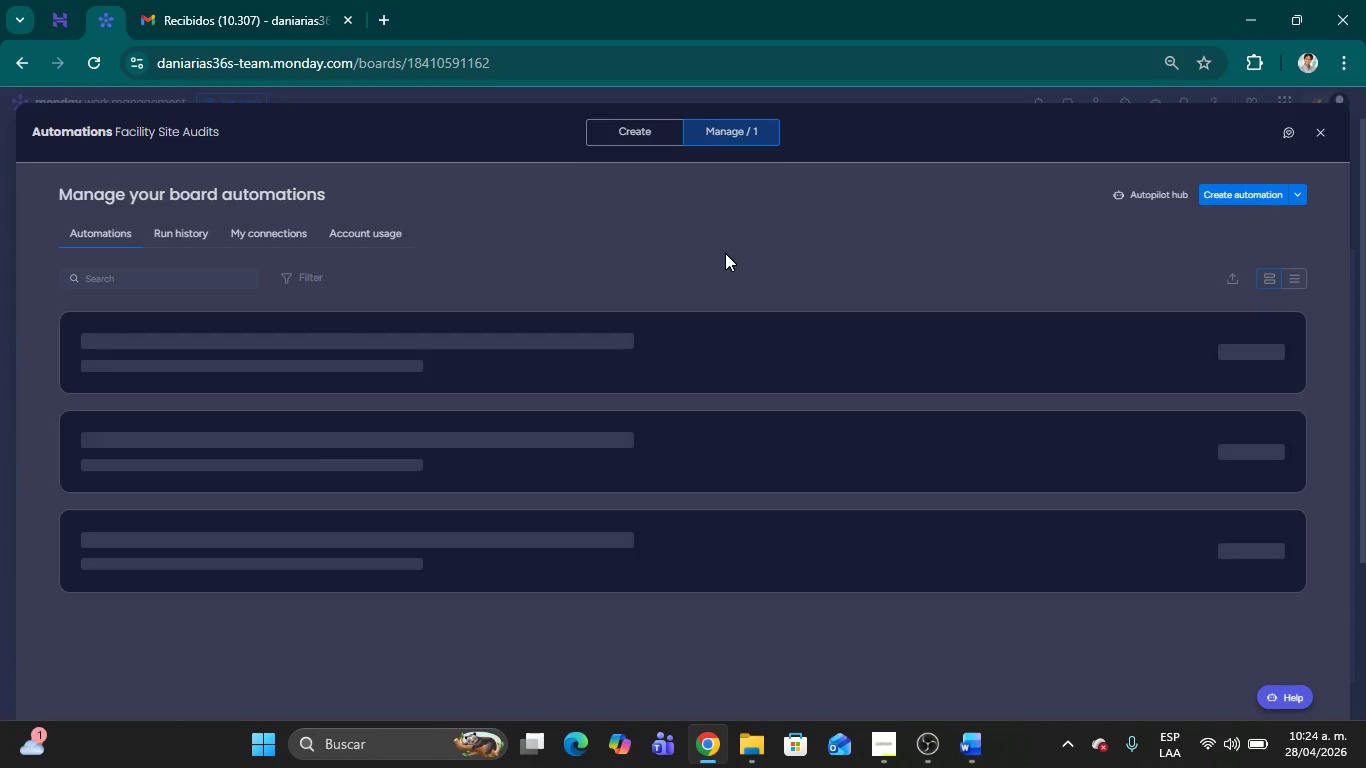 
left_click([639, 129])
 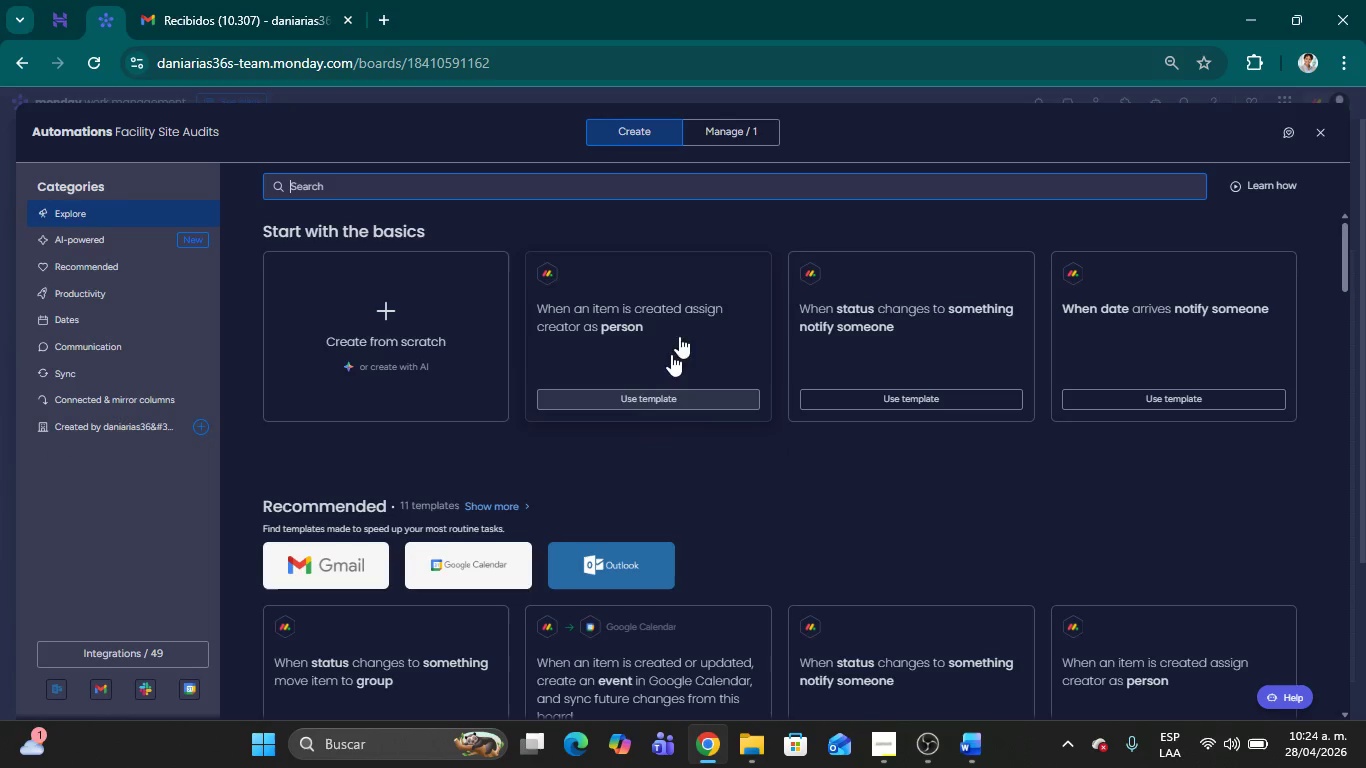 
left_click([729, 136])
 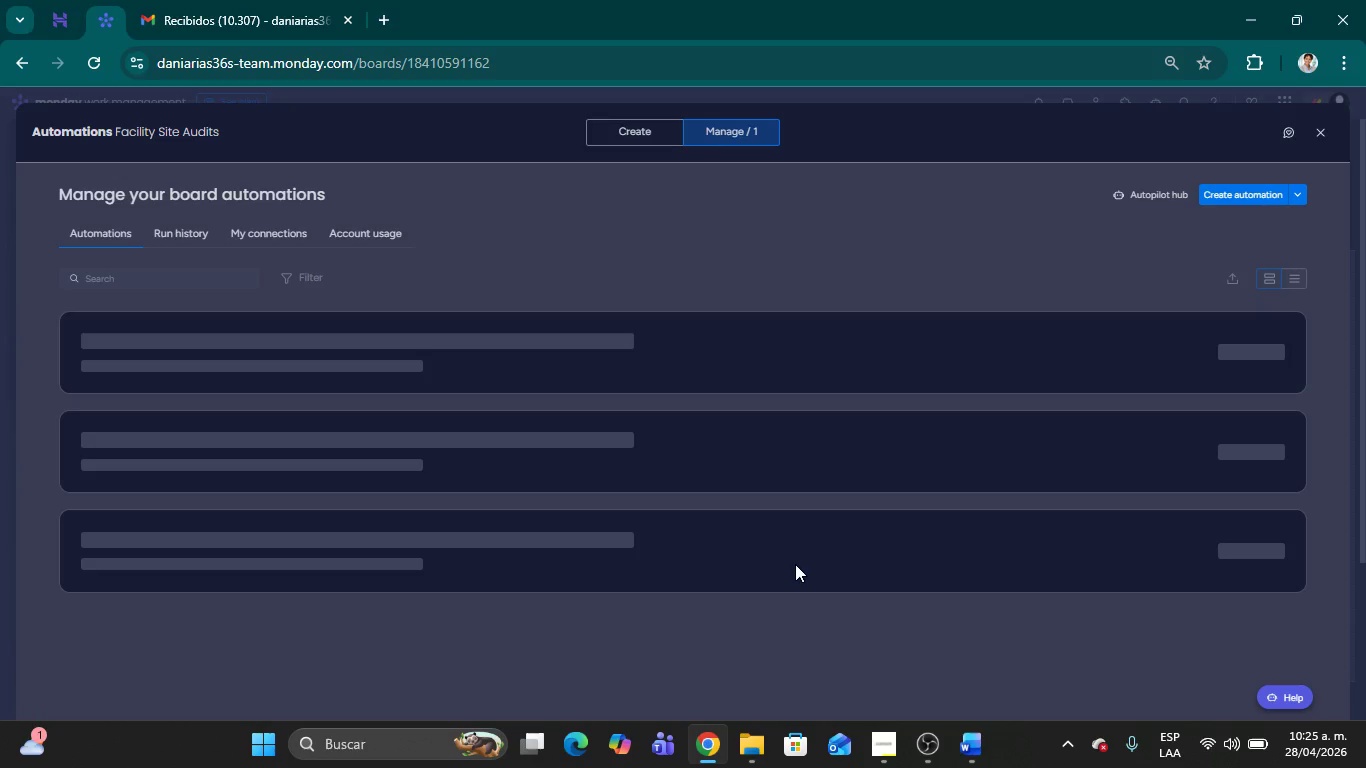 
wait(25.67)
 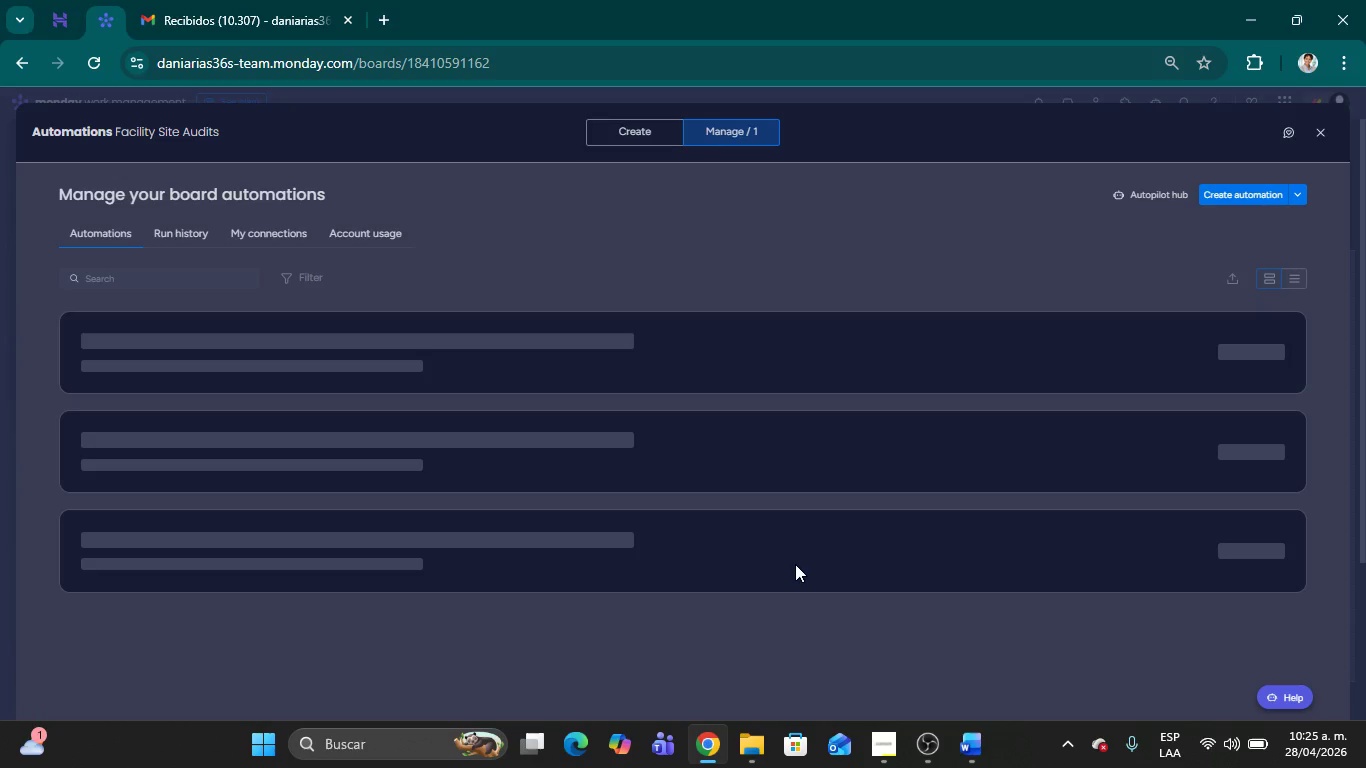 
left_click([715, 620])
 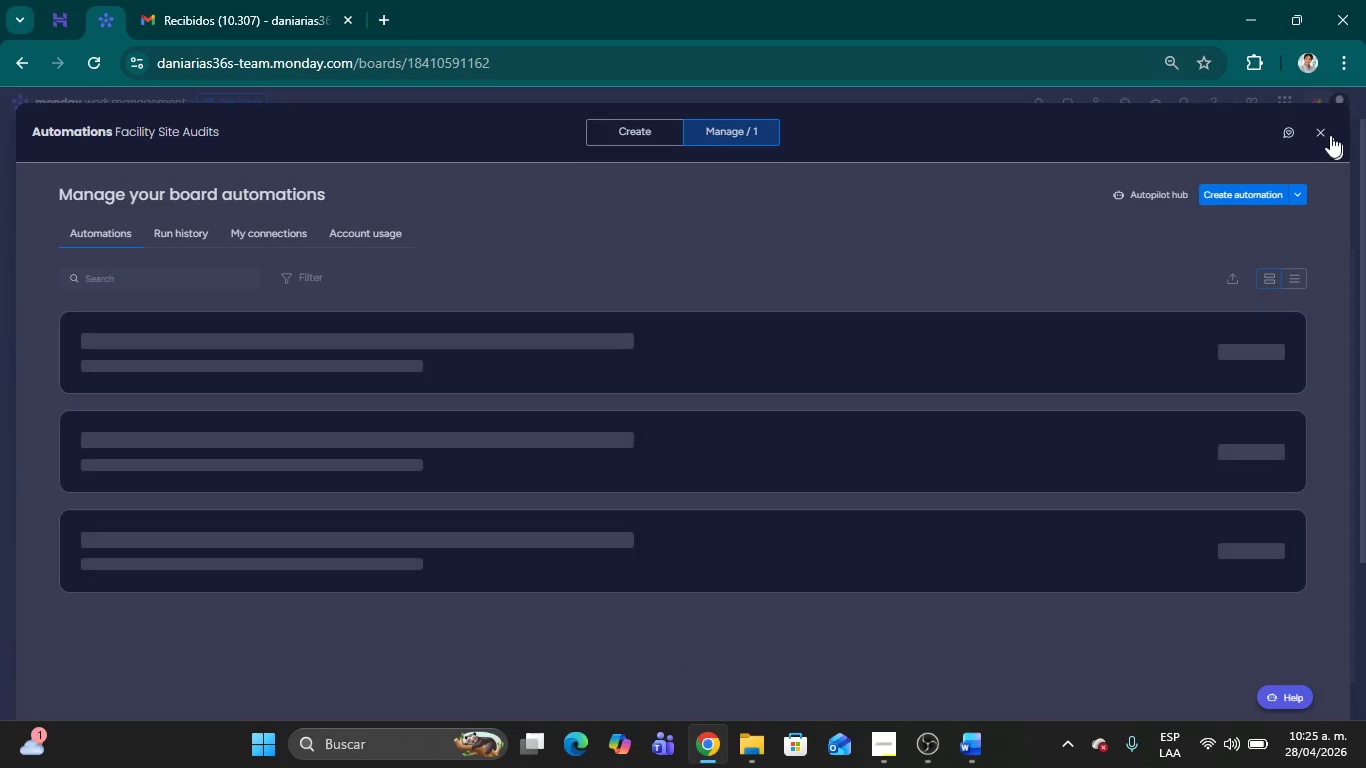 
left_click([1321, 127])
 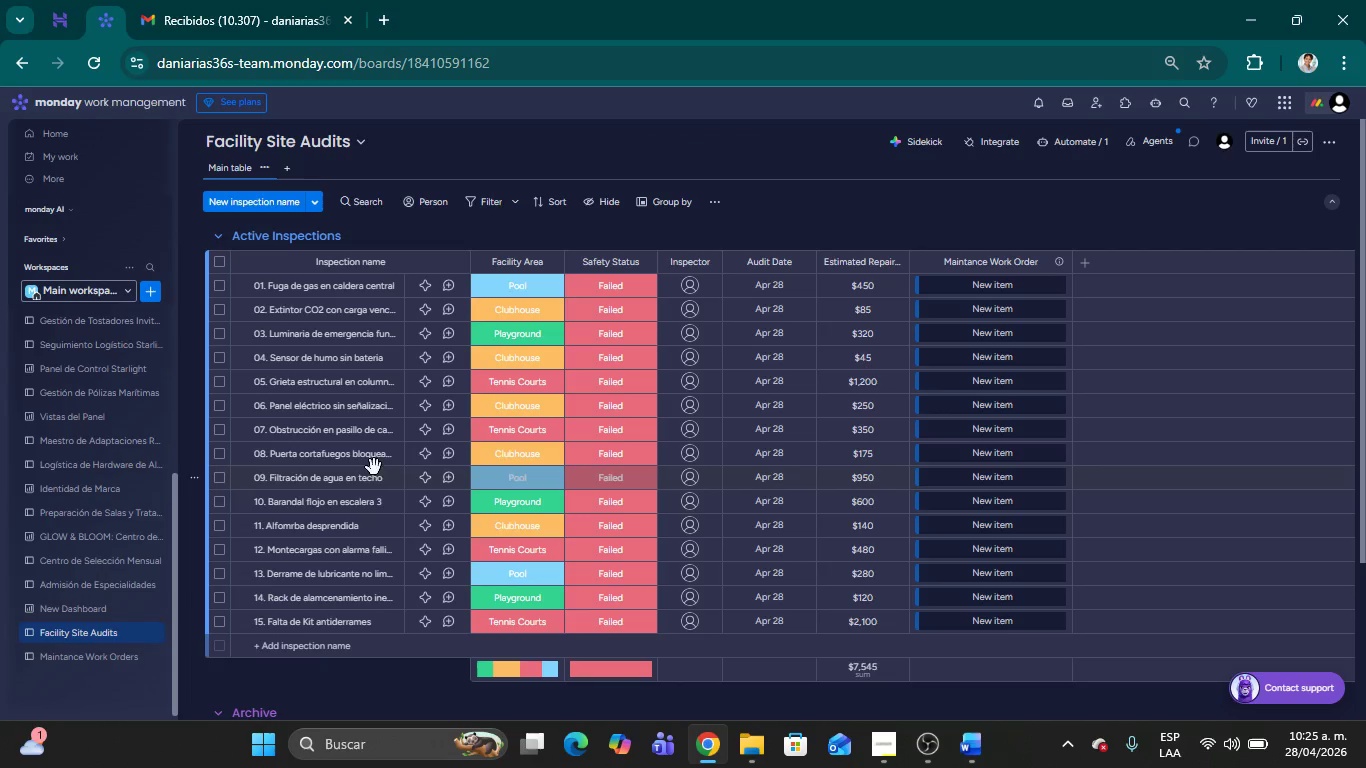 
scroll: coordinate [526, 471], scroll_direction: down, amount: 1.0
 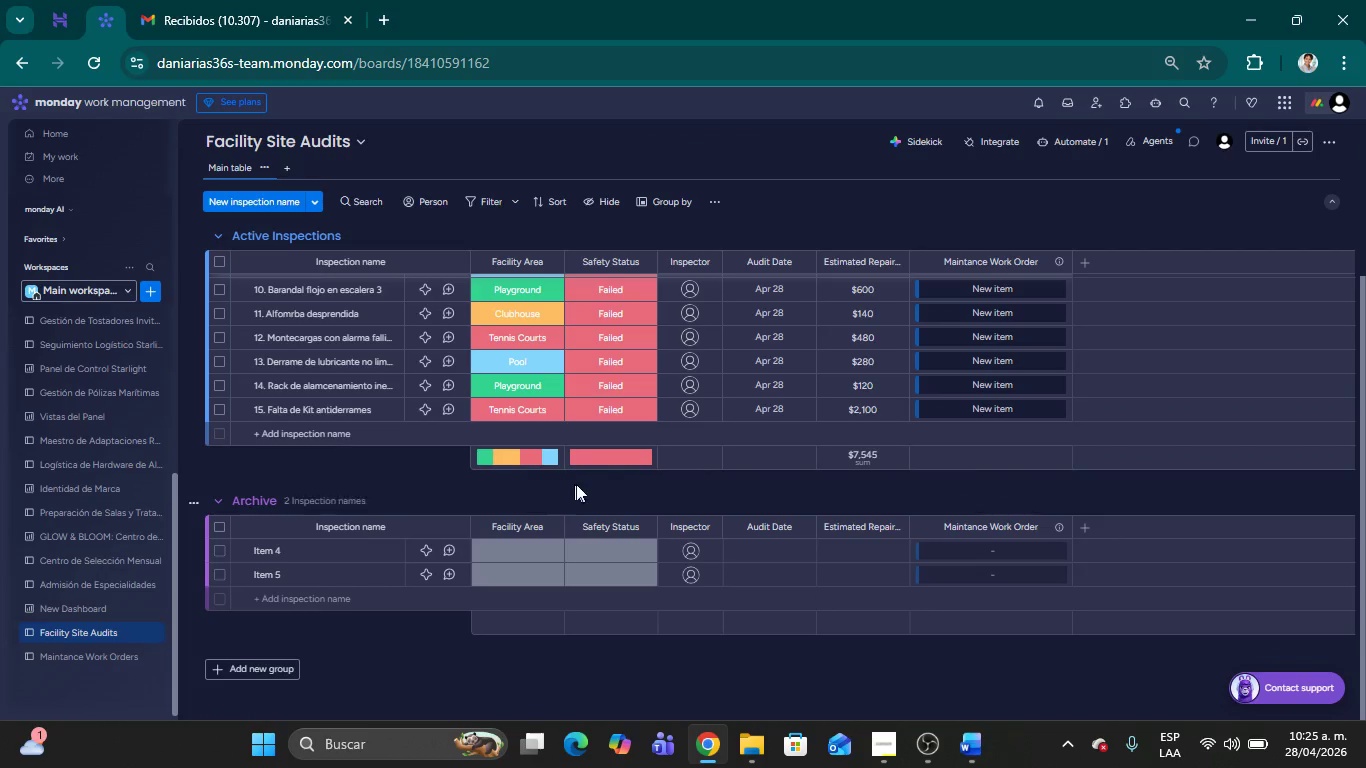 
scroll: coordinate [576, 482], scroll_direction: up, amount: 9.0
 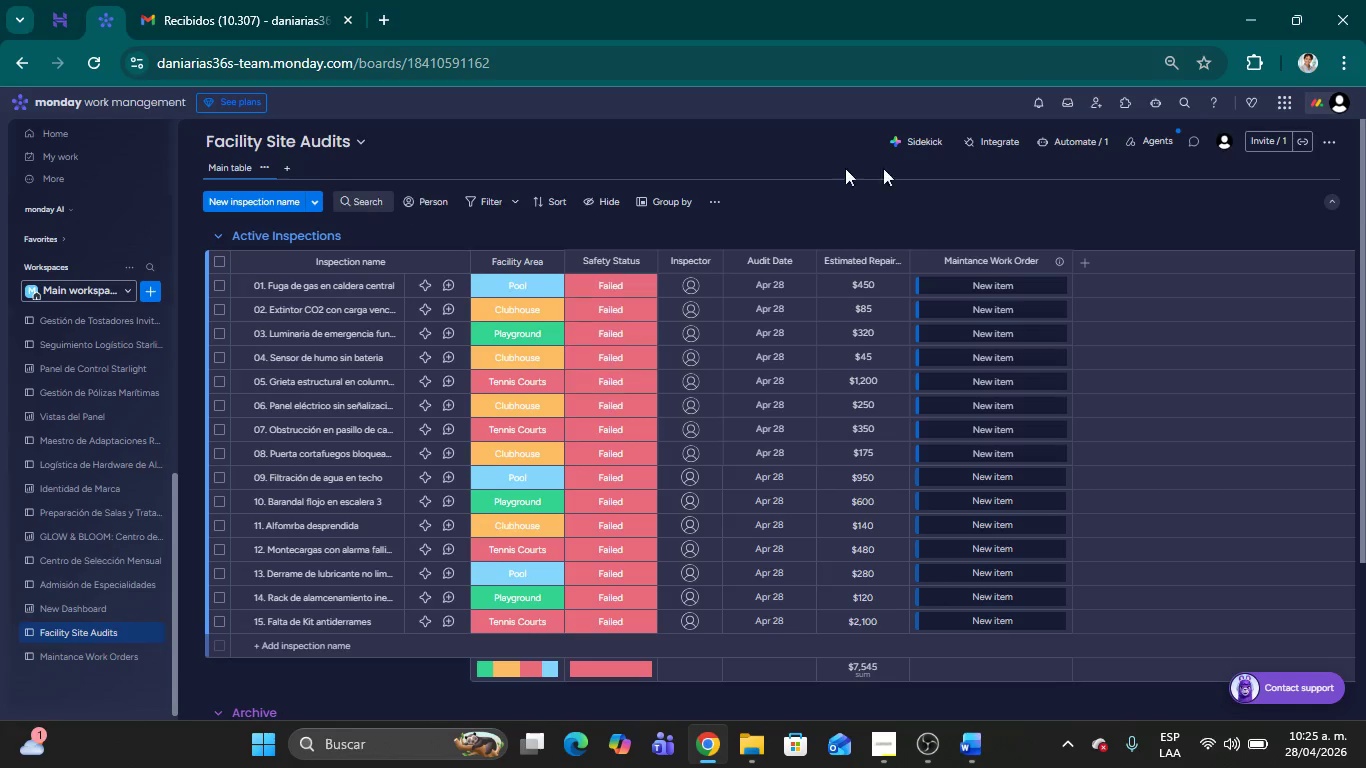 
left_click([1084, 142])
 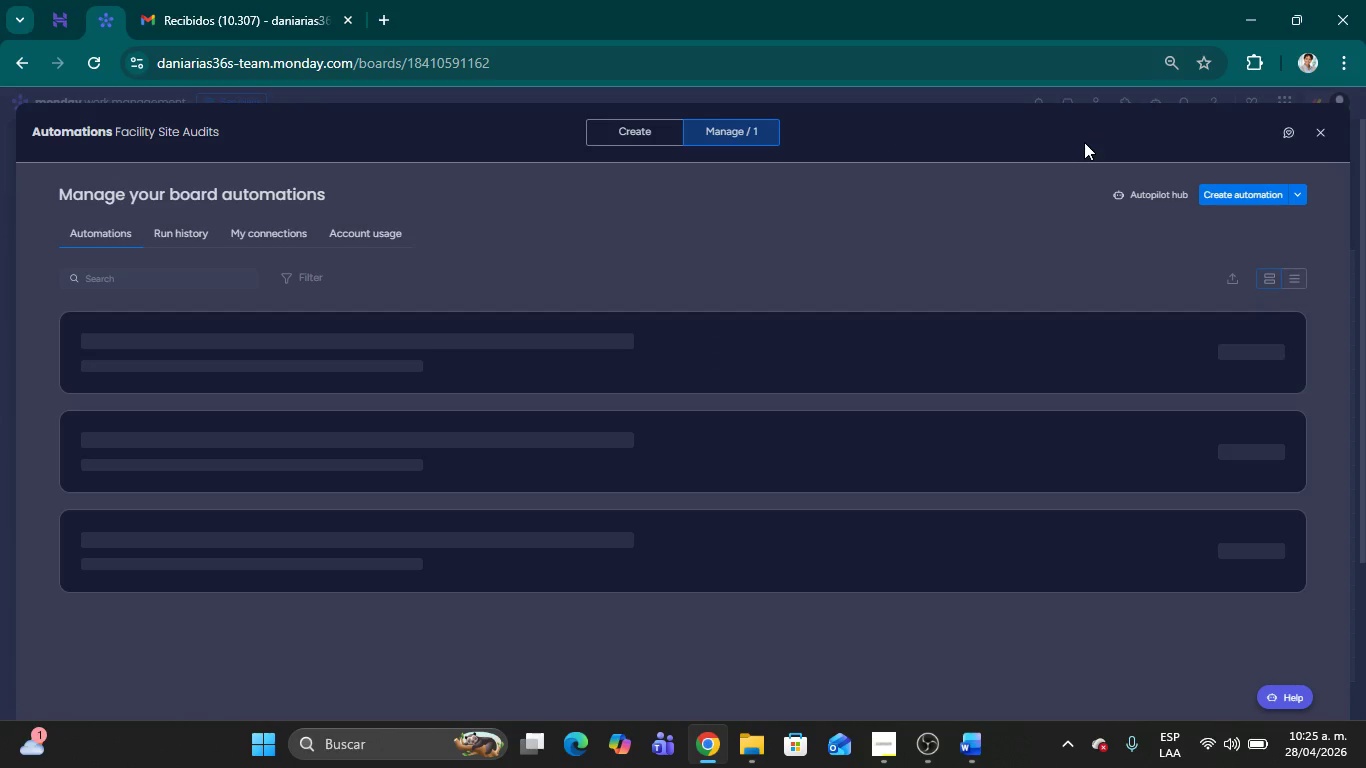 
wait(5.91)
 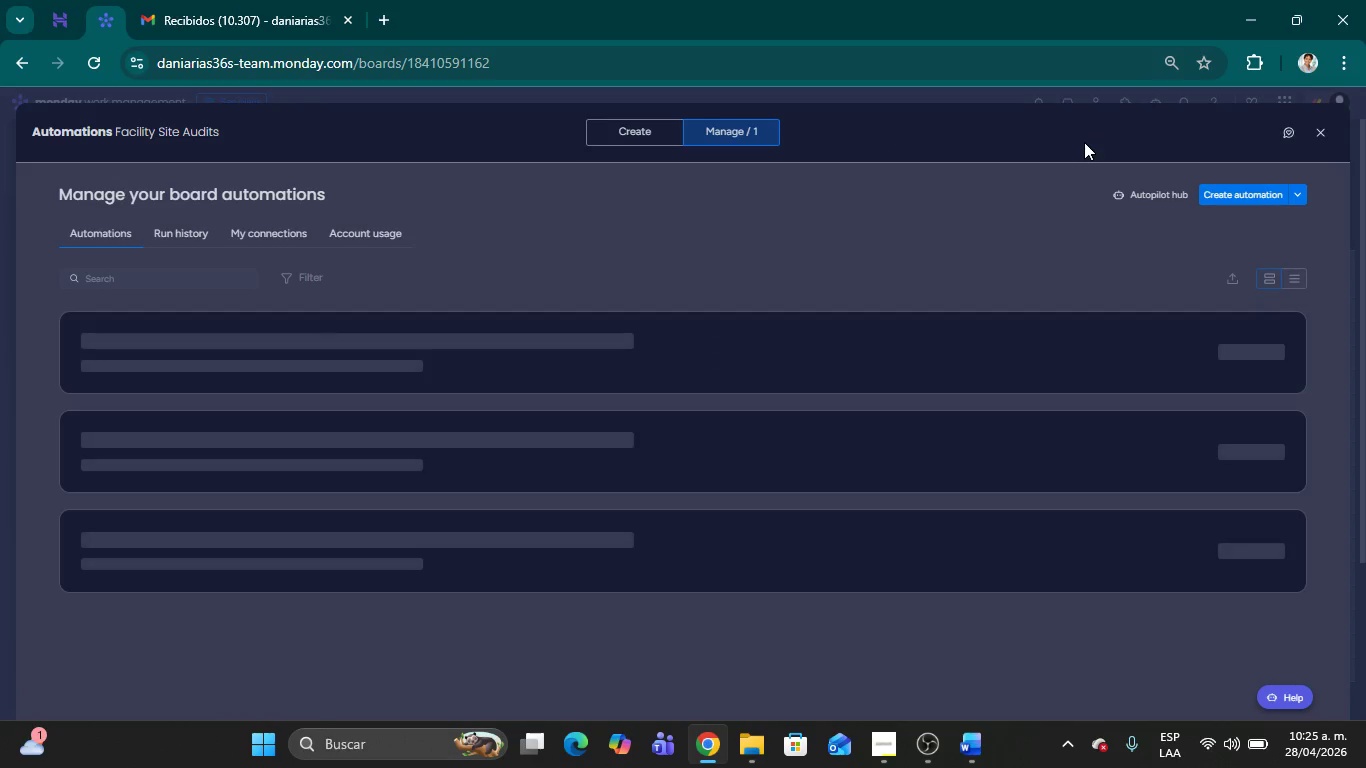 
left_click([870, 749])